 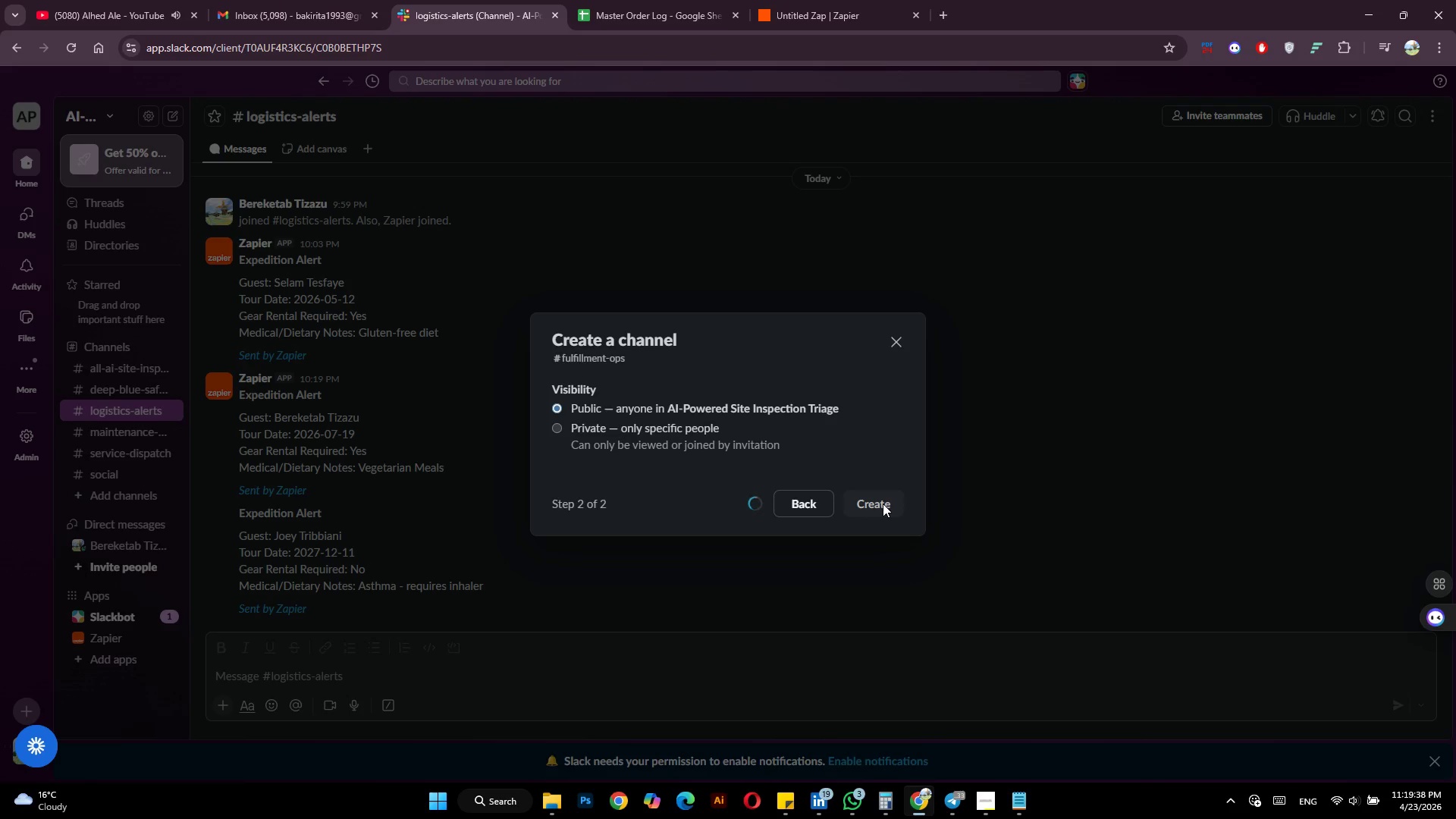 
left_click([909, 435])
 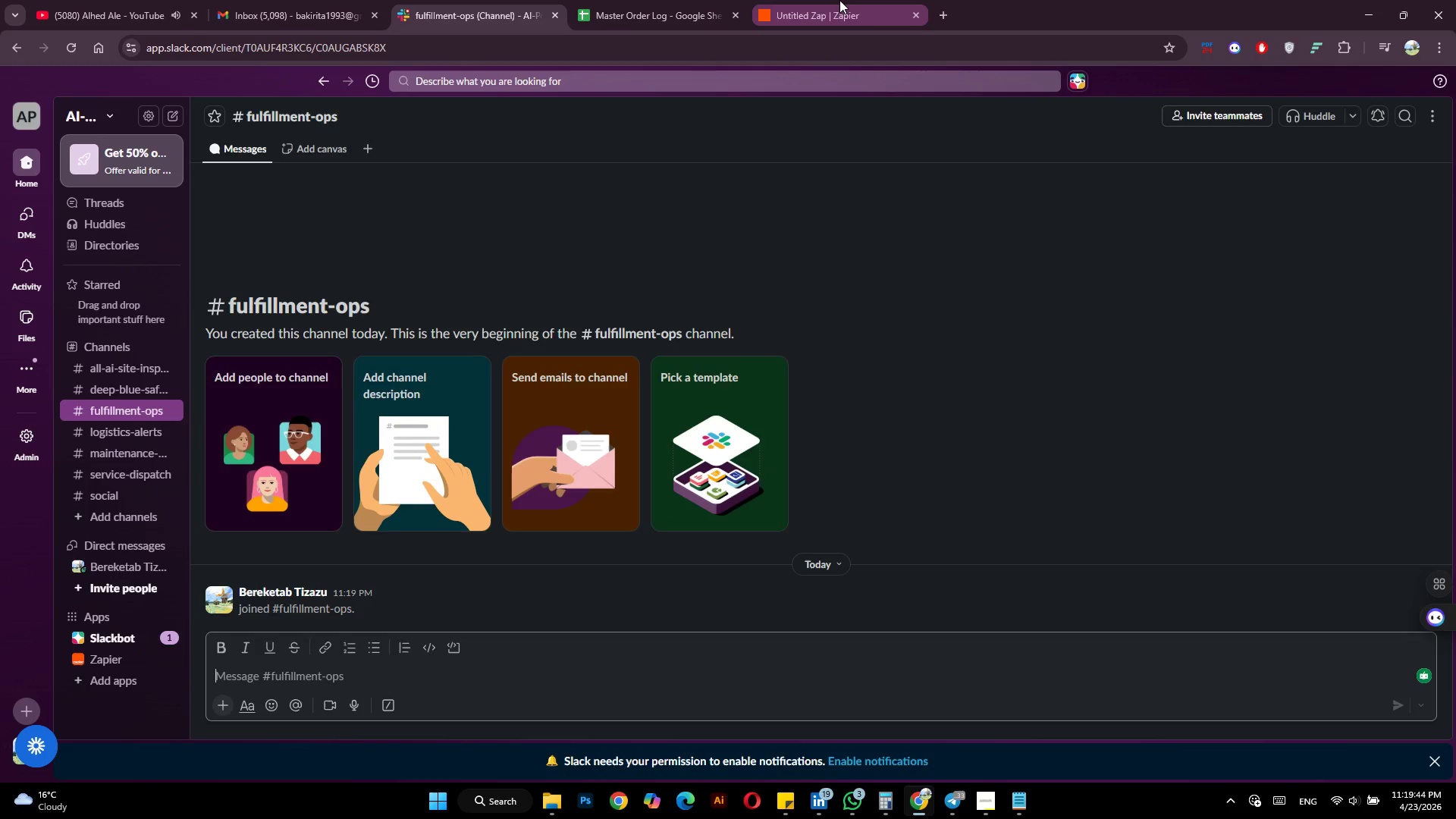 
left_click([839, 0])
 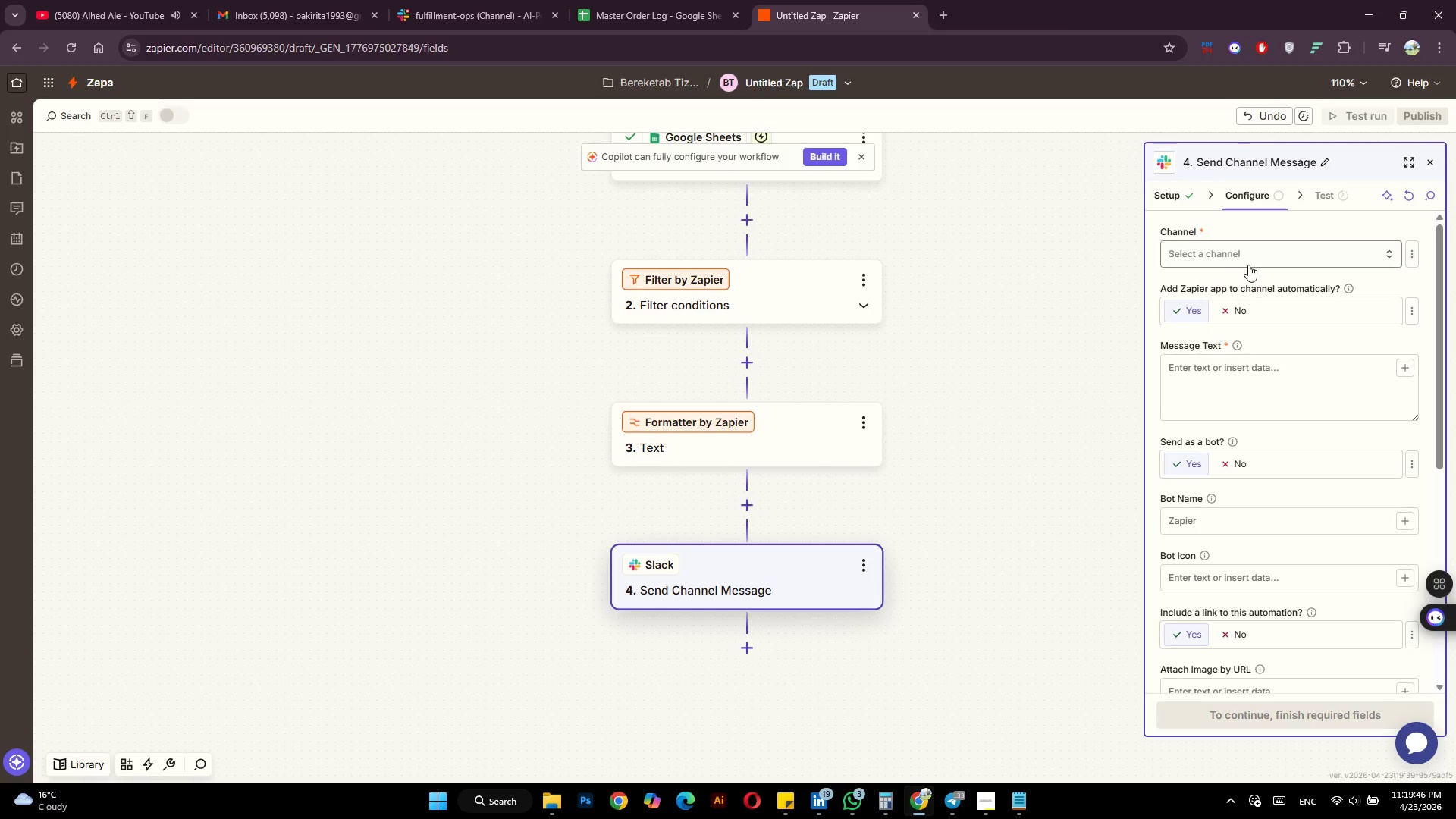 
left_click([1249, 263])
 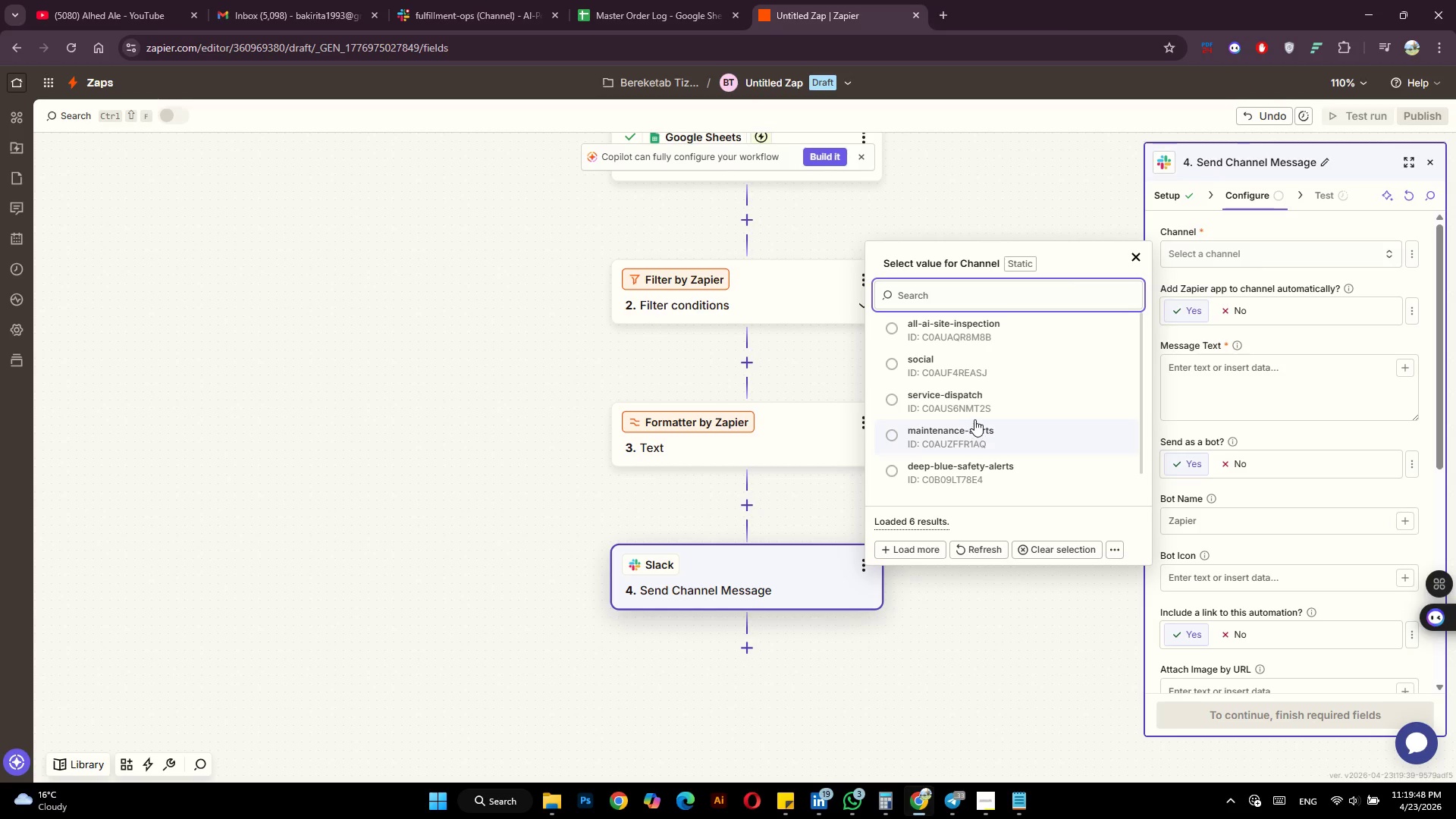 
scroll: coordinate [977, 417], scroll_direction: down, amount: 4.0
 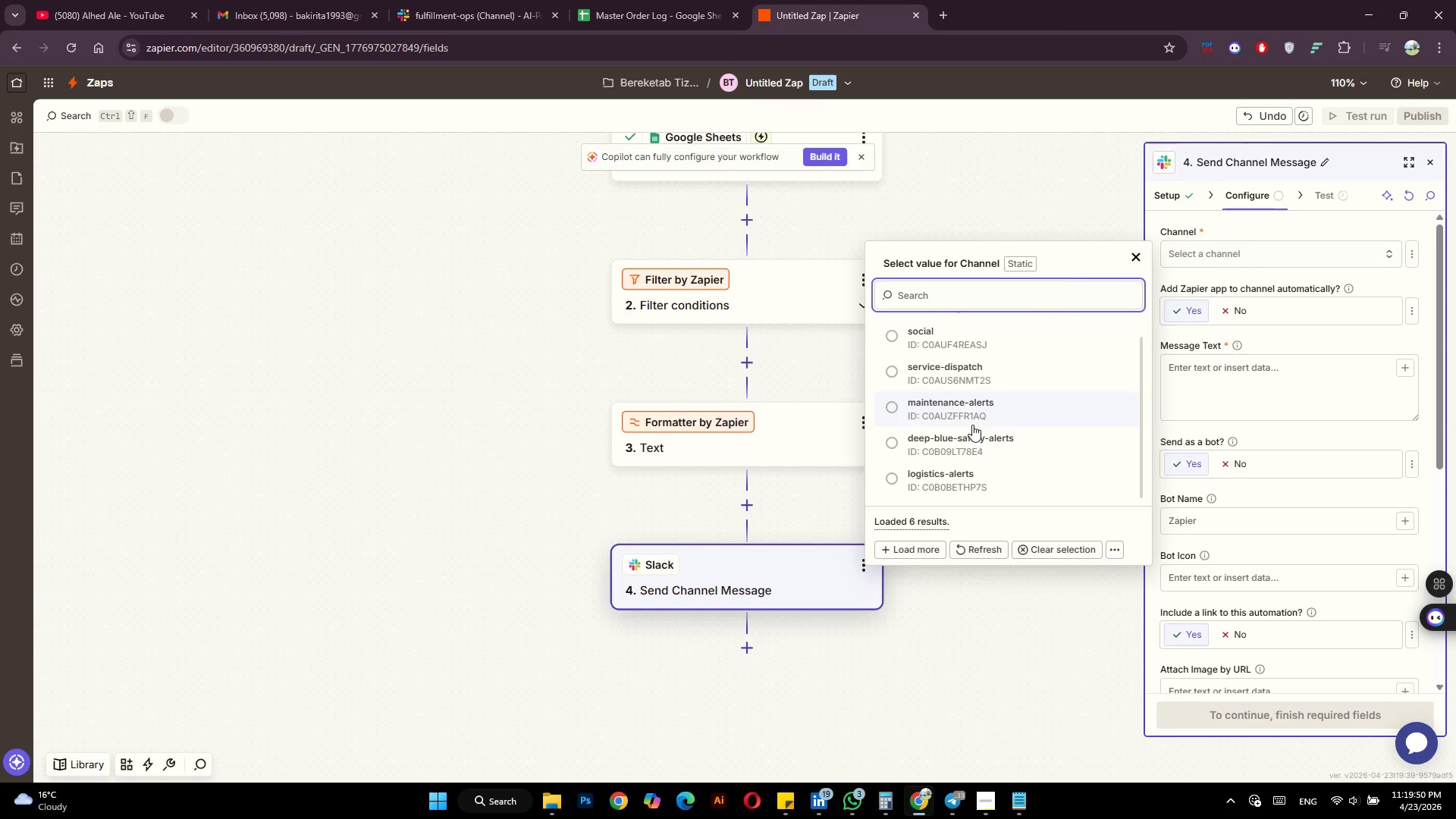 
scroll: coordinate [971, 425], scroll_direction: up, amount: 4.0
 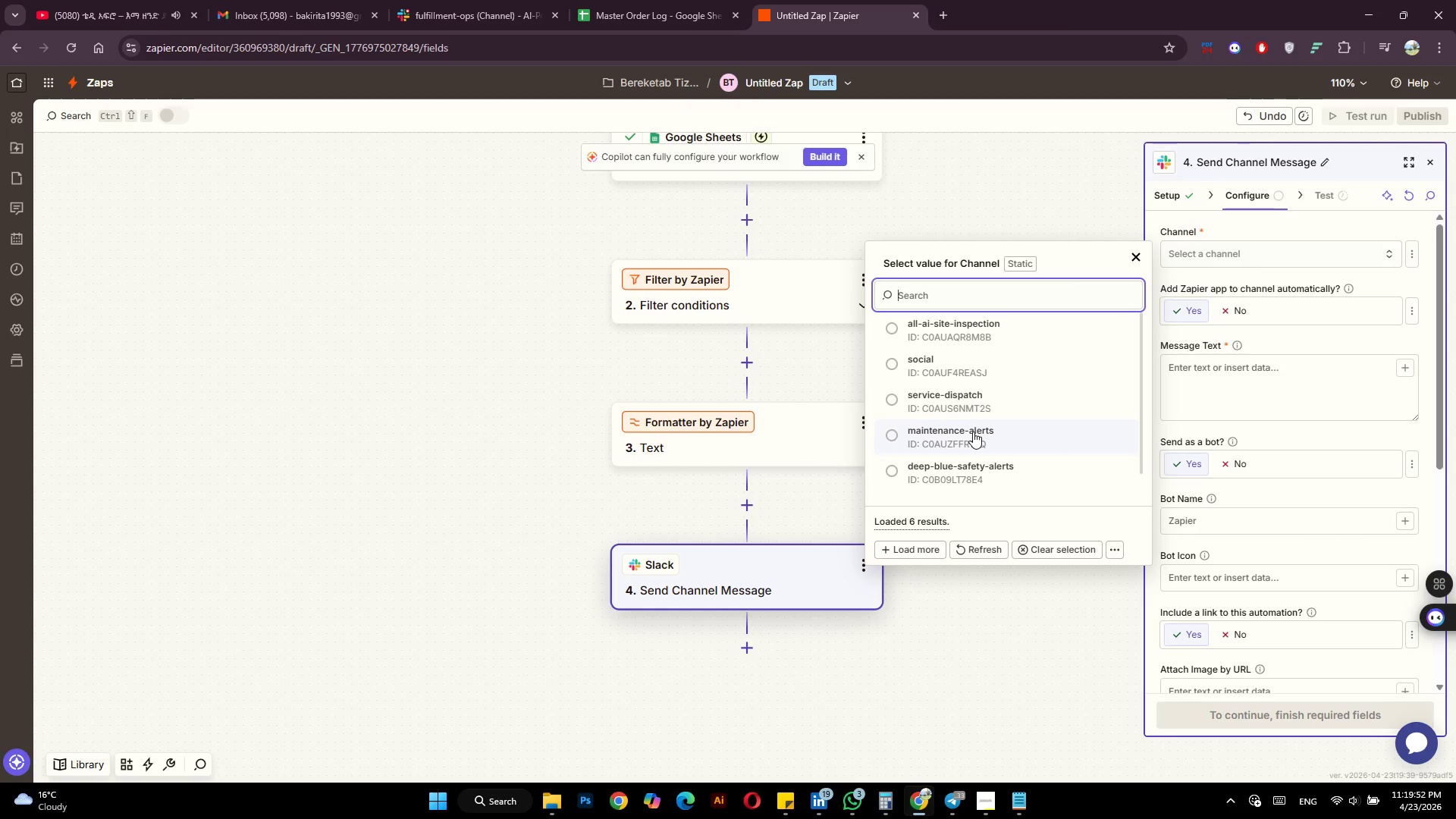 
scroll: coordinate [973, 431], scroll_direction: down, amount: 4.0
 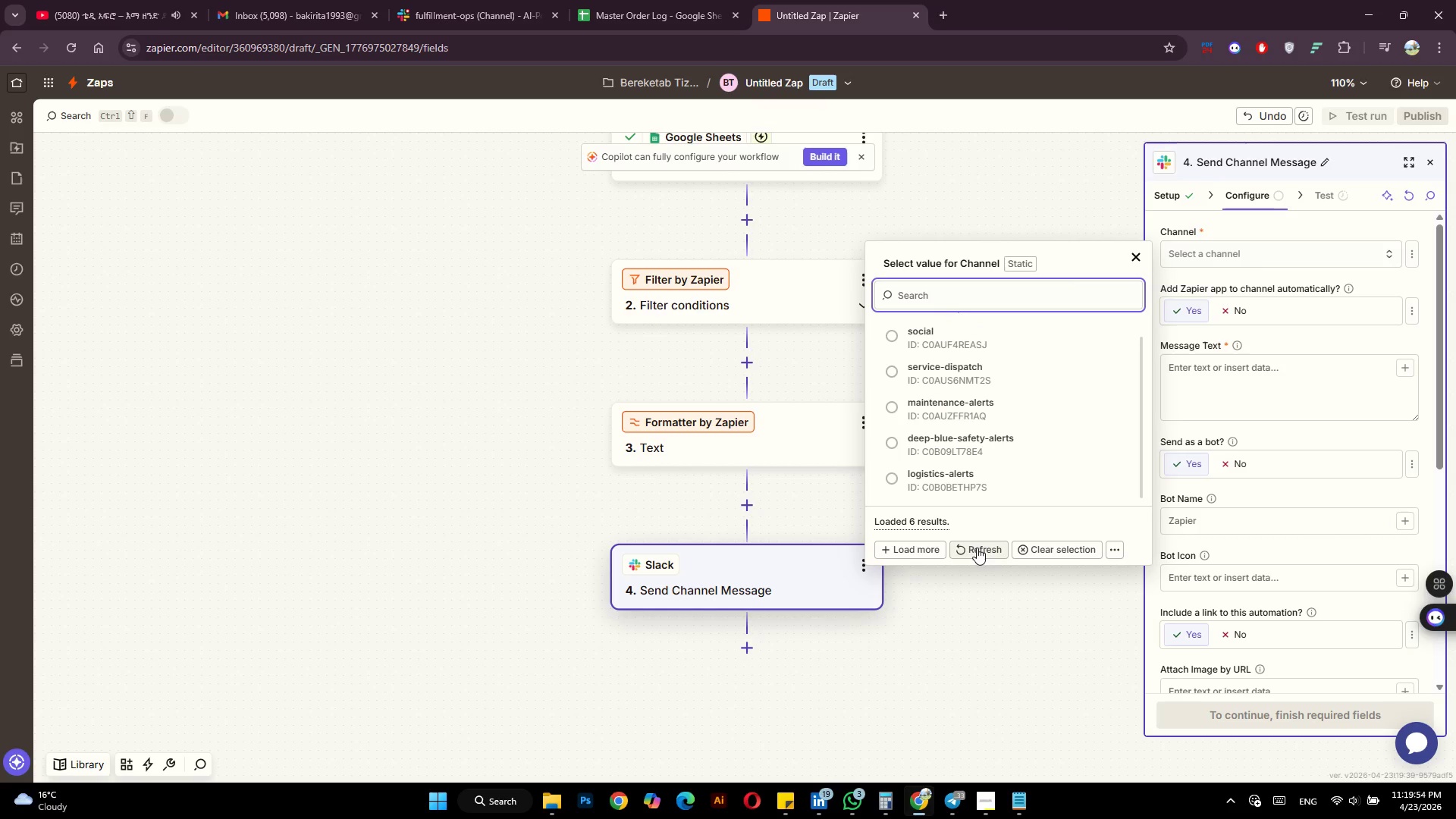 
left_click([977, 549])
 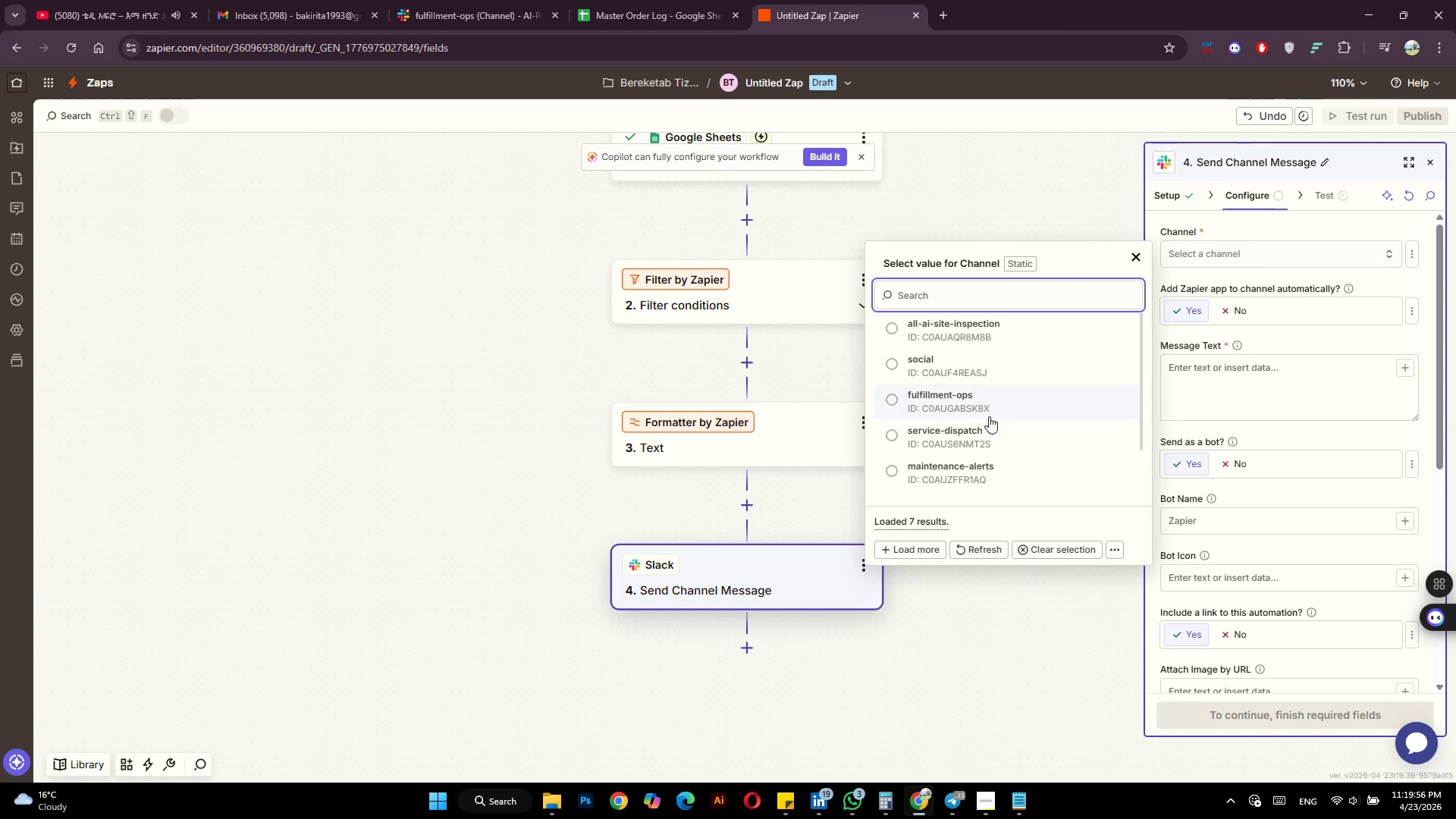 
left_click([990, 406])
 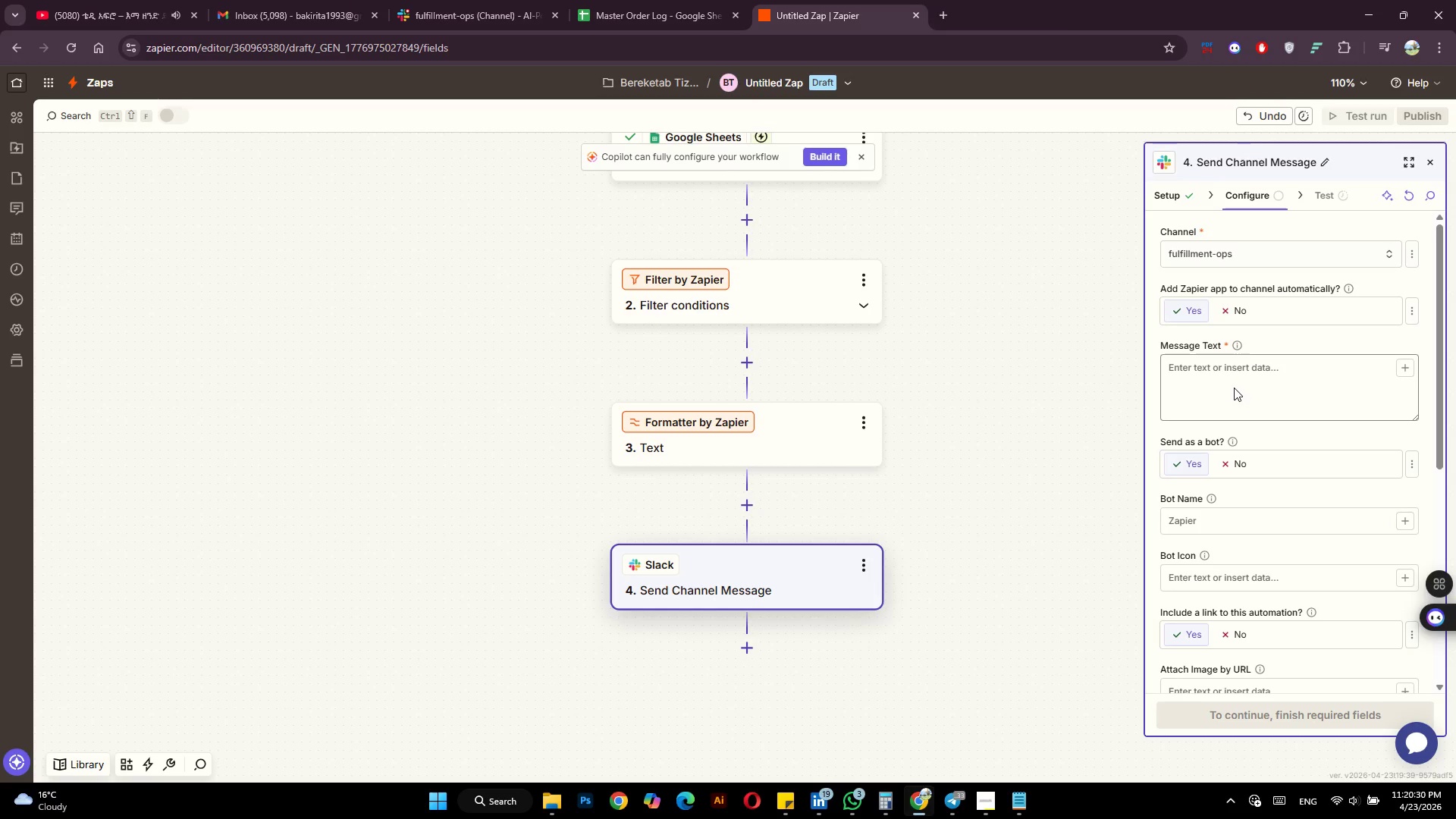 
wait(37.59)
 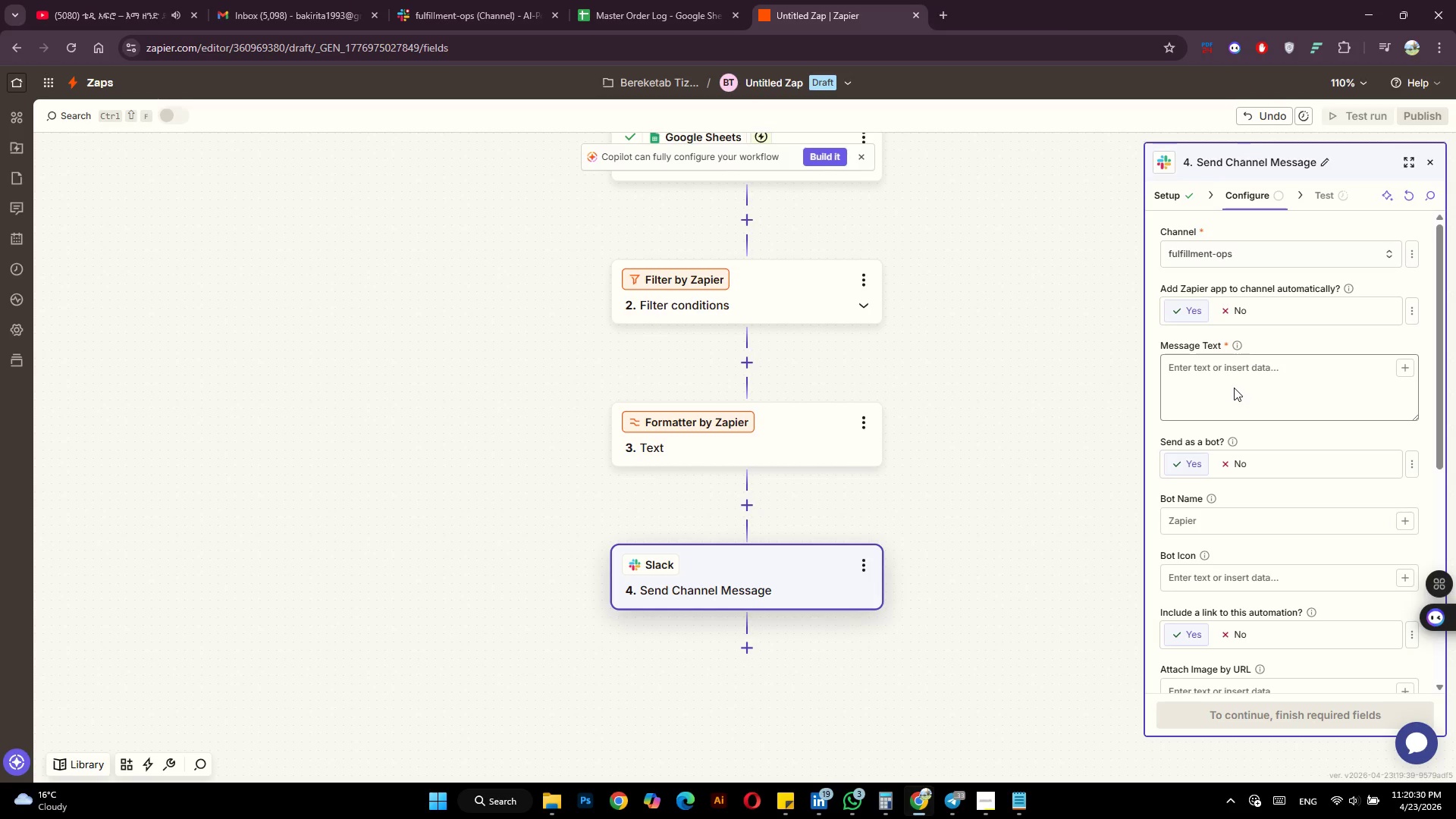 
left_click([1027, 798])
 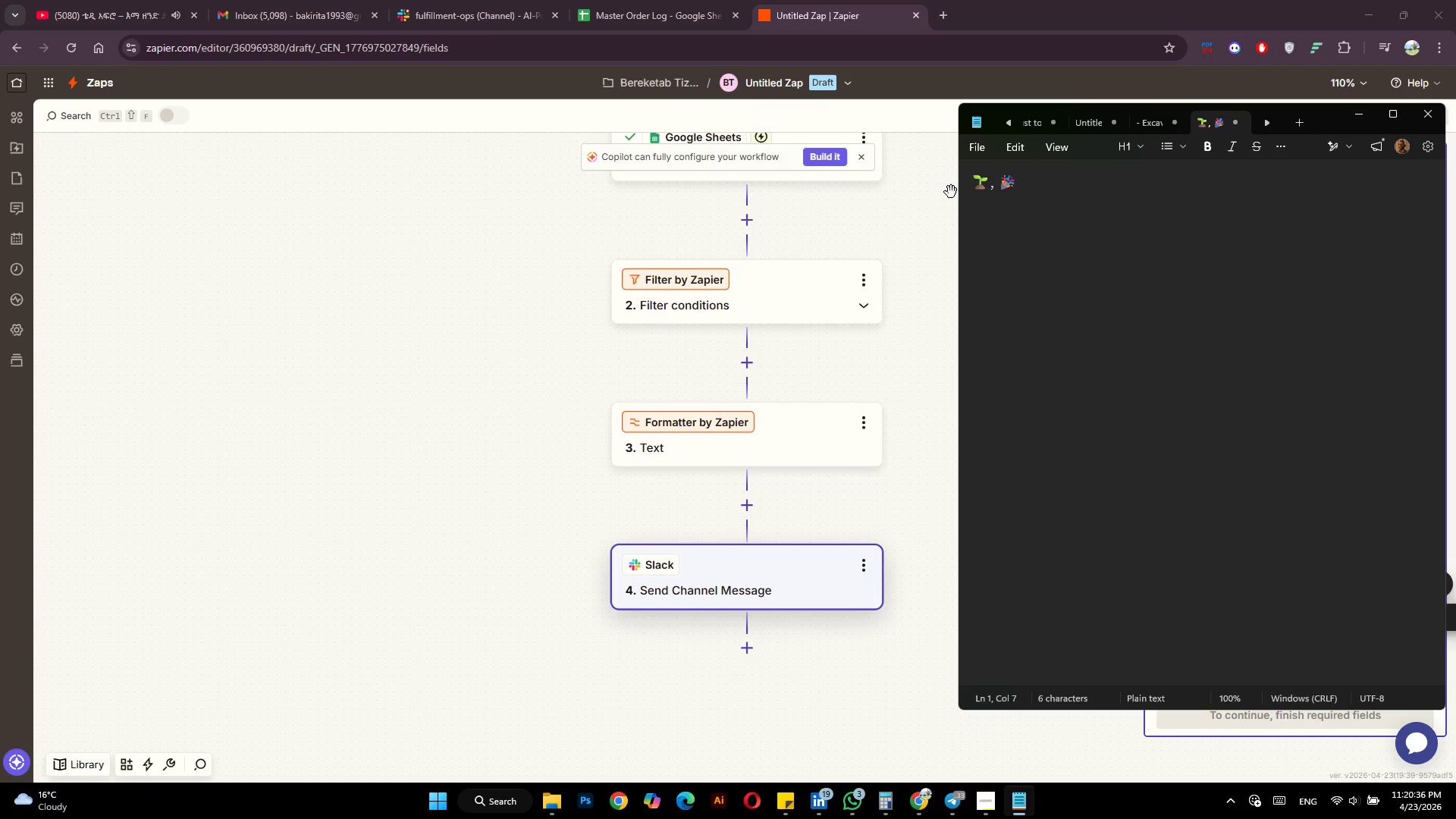 
left_click_drag(start_coordinate=[975, 184], to_coordinate=[983, 184])
 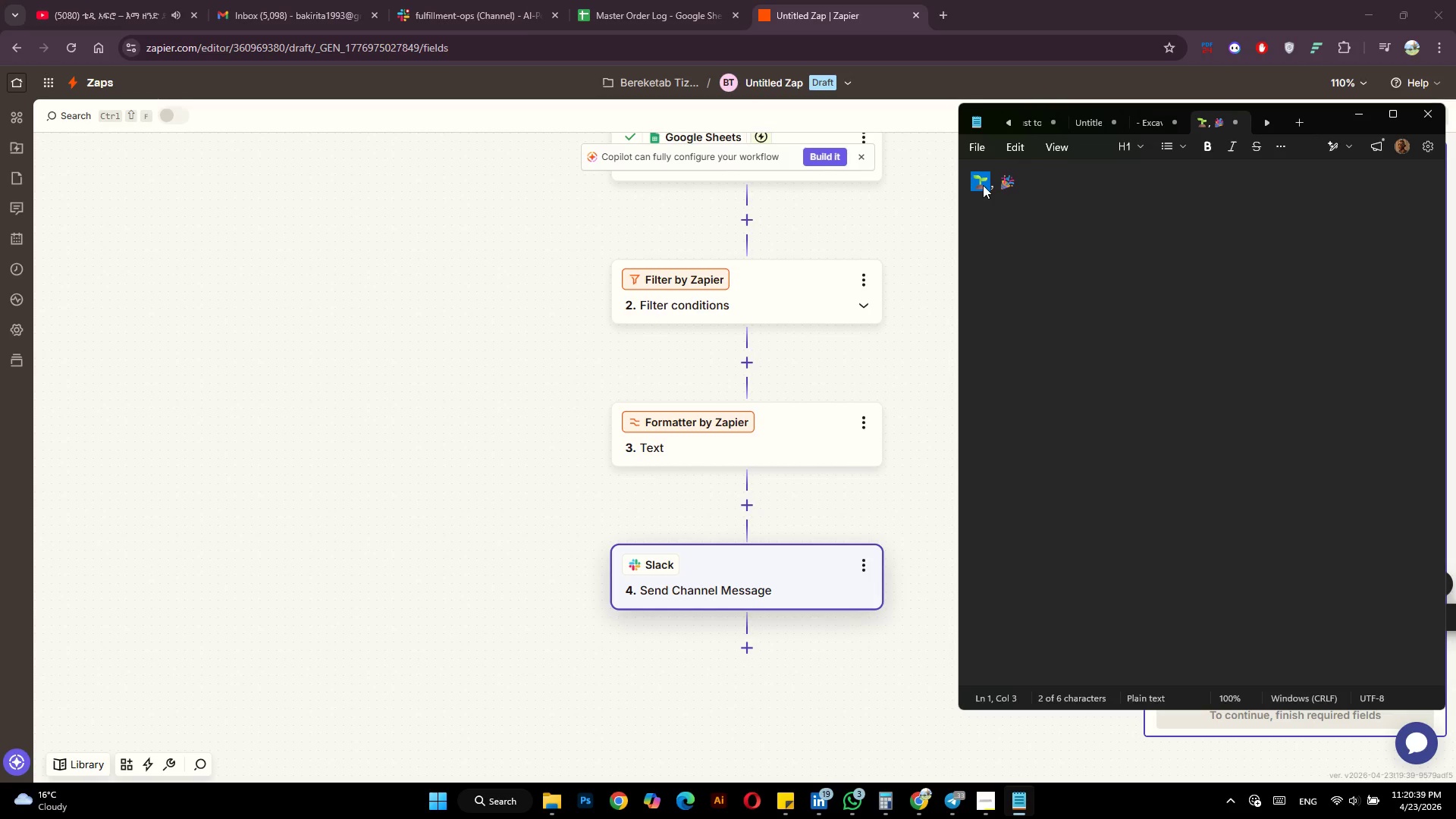 
key(Control+C)
 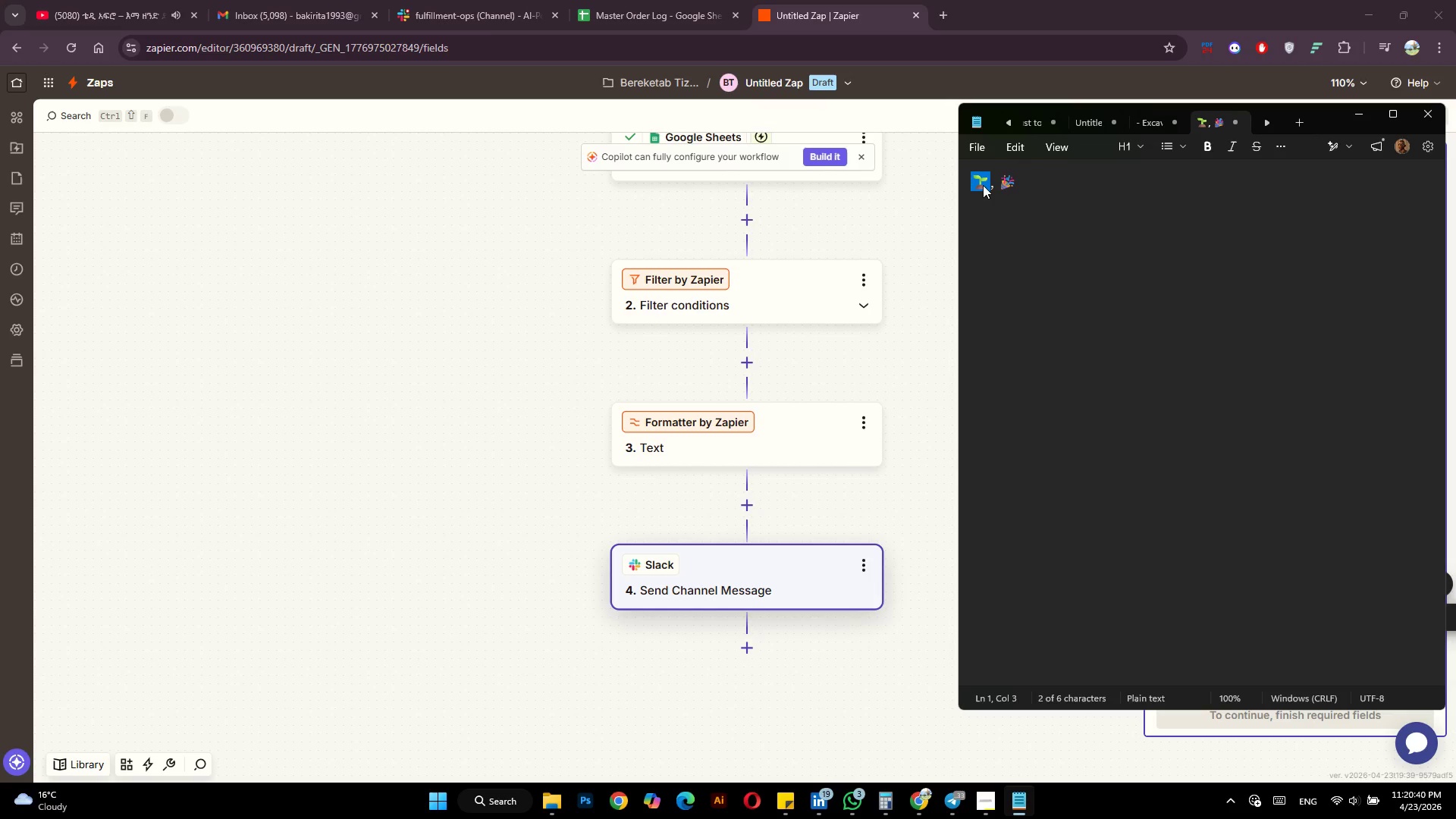 
key(Control+C)
 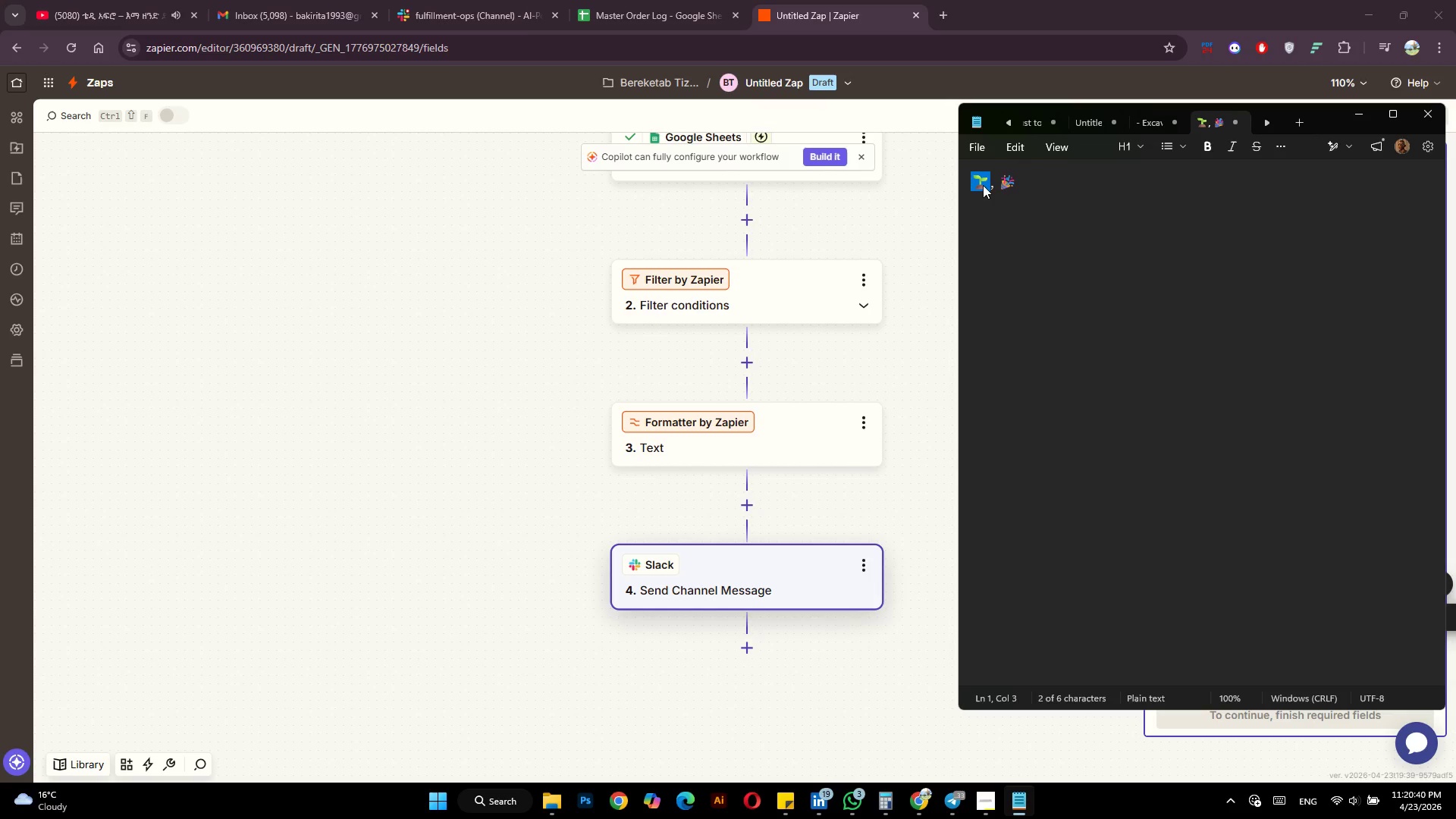 
key(Control+C)
 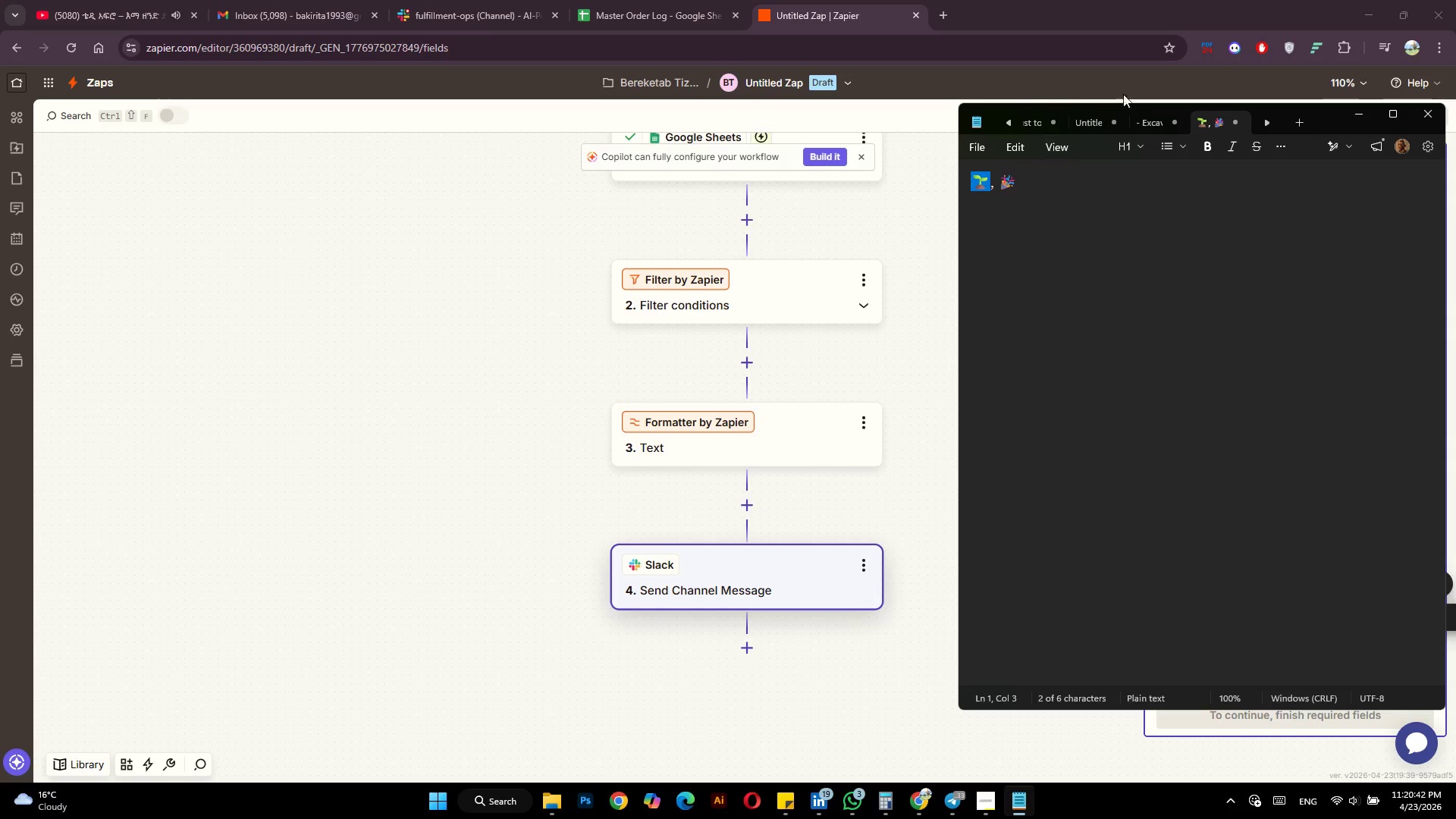 
left_click([1357, 111])
 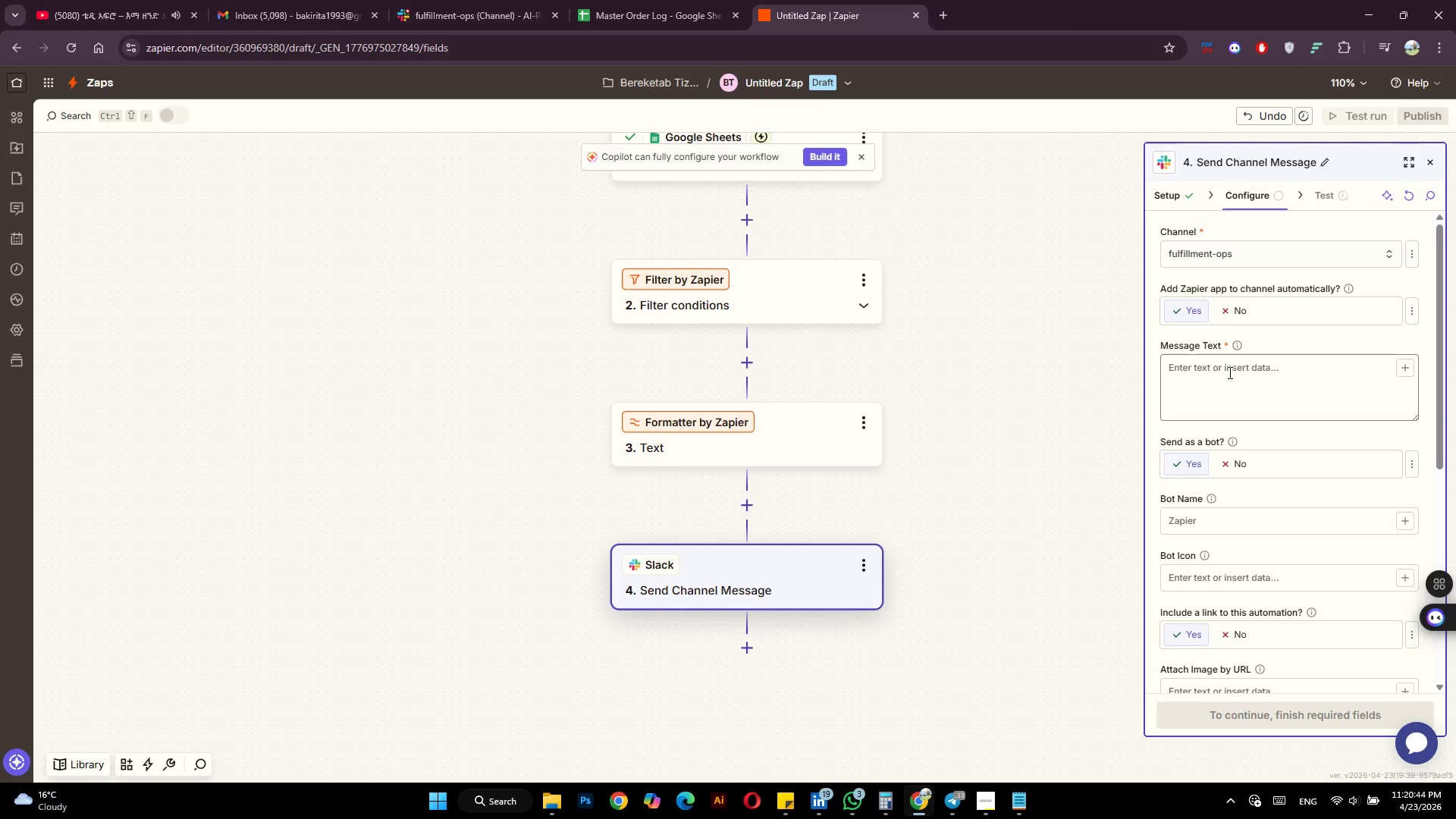 
left_click([1228, 372])
 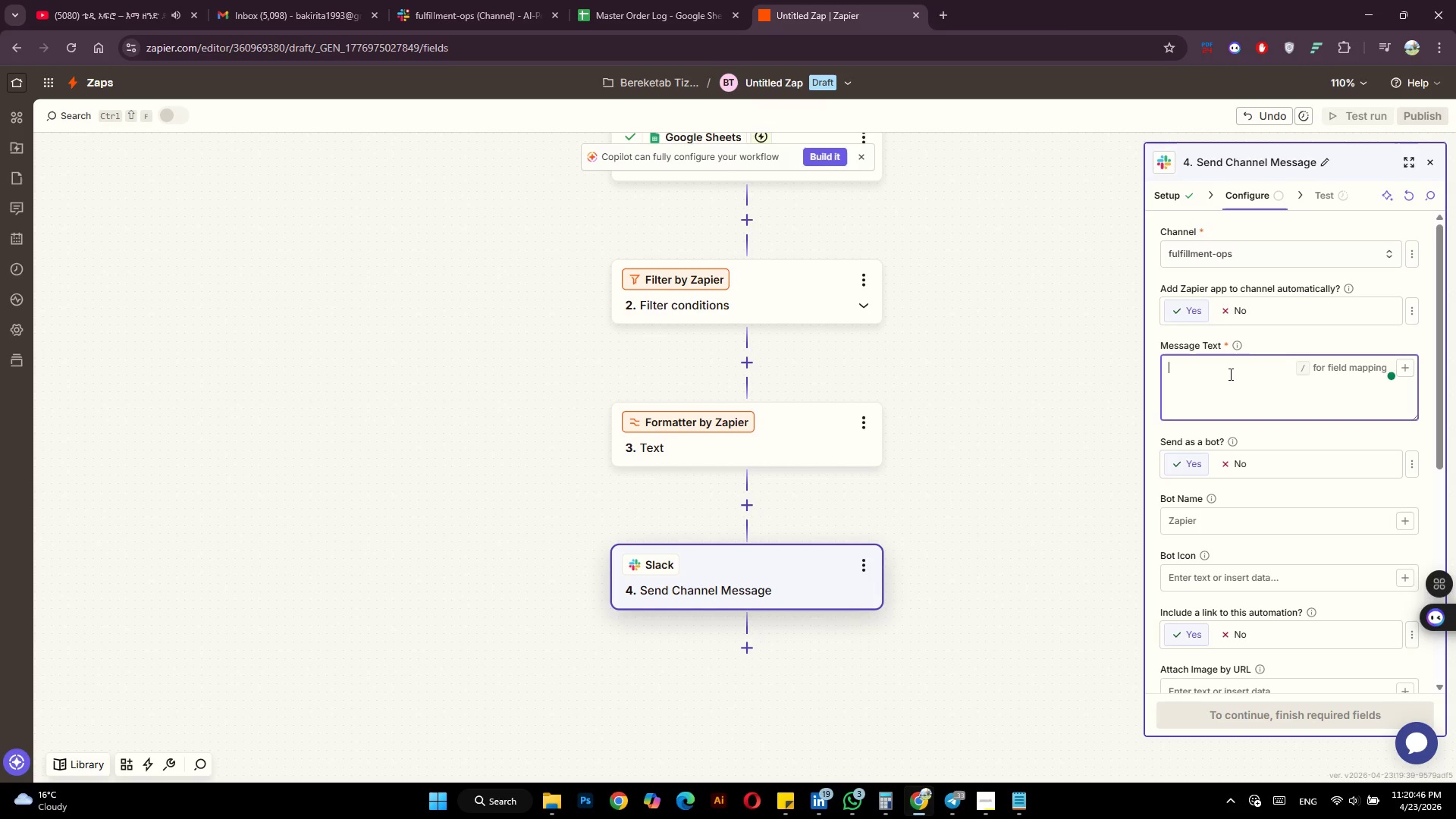 
key(Control+V)
 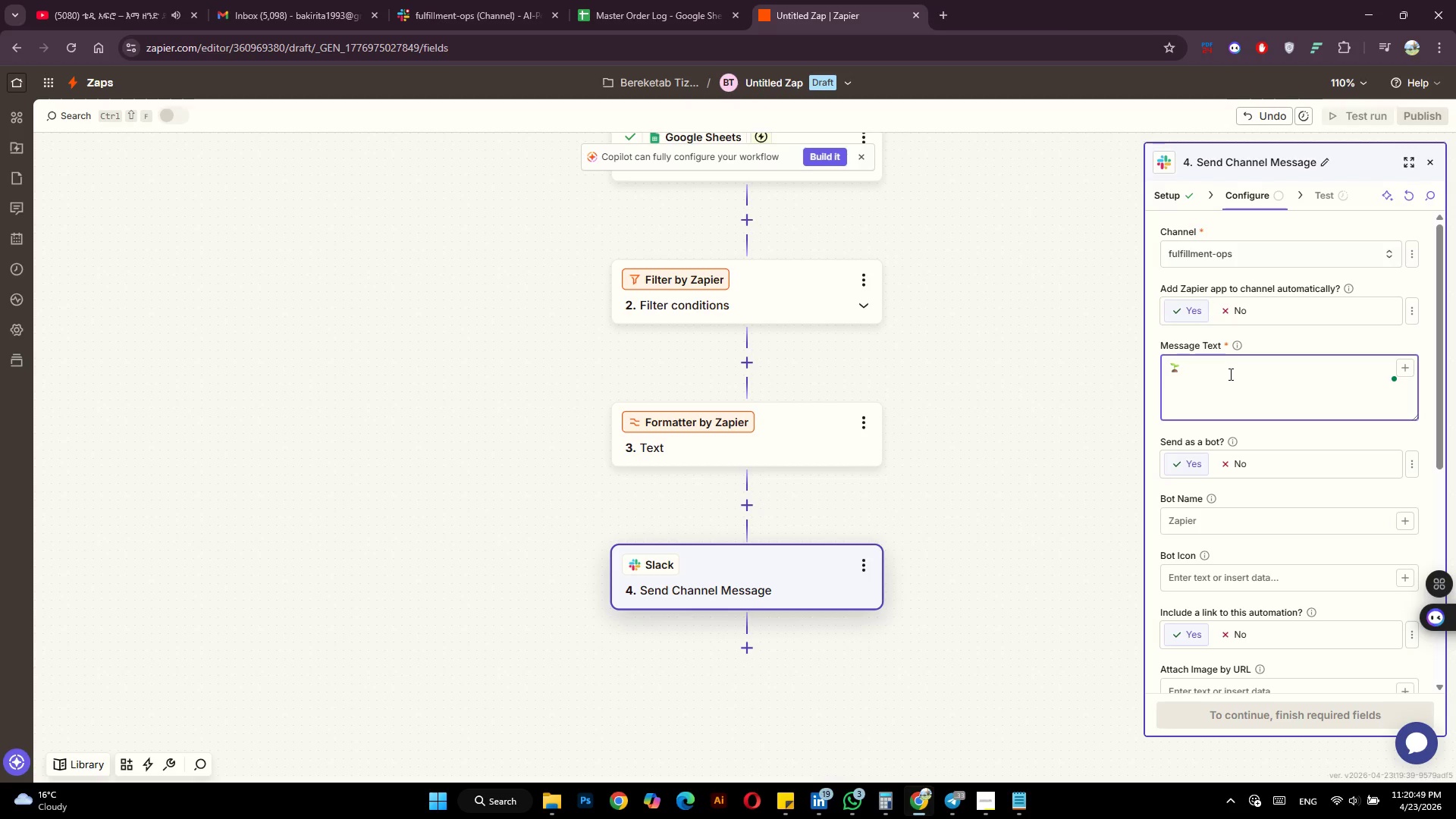 
key(Control+V)
 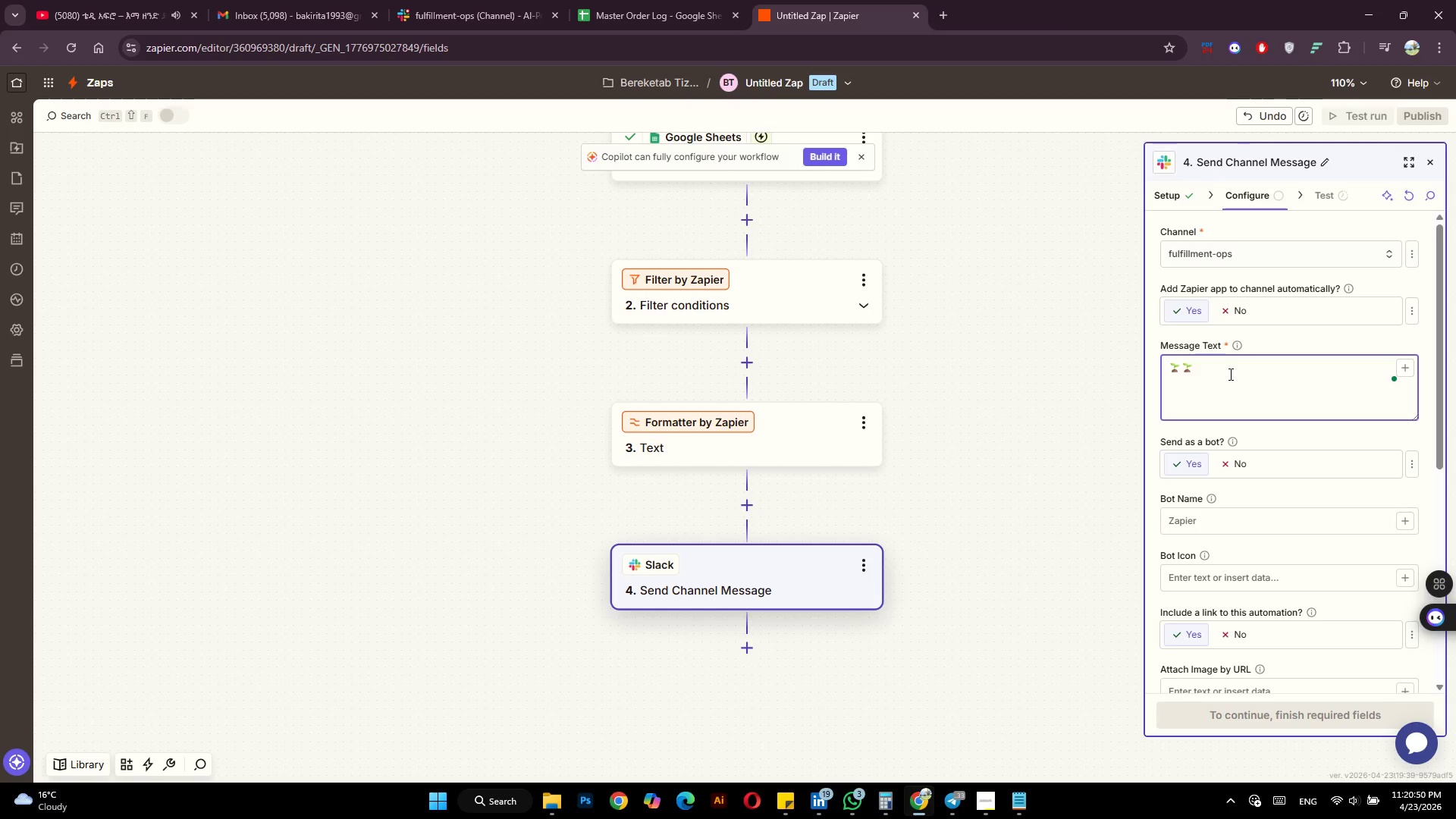 
key(ArrowLeft)
 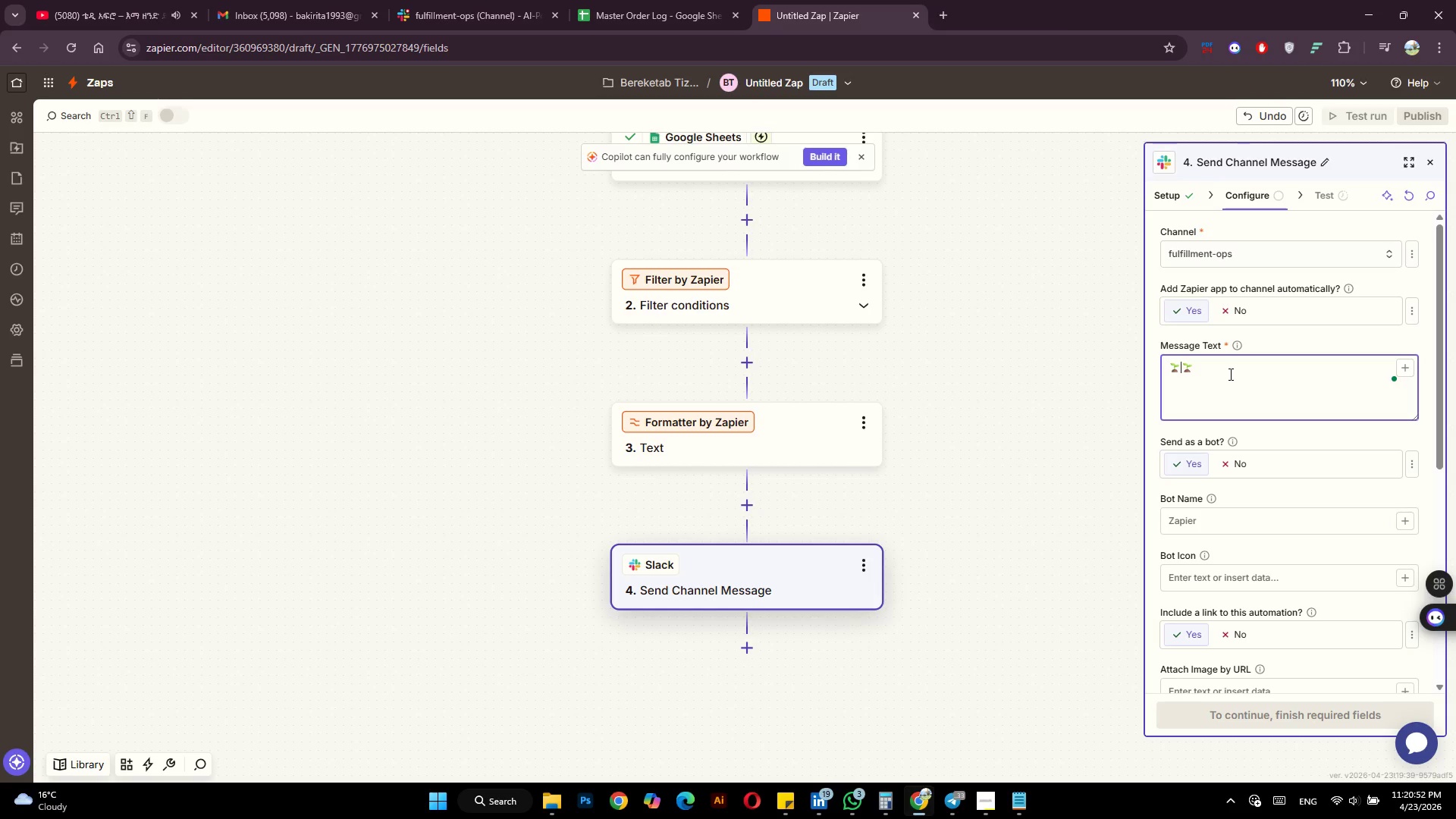 
key(Shift+8)
 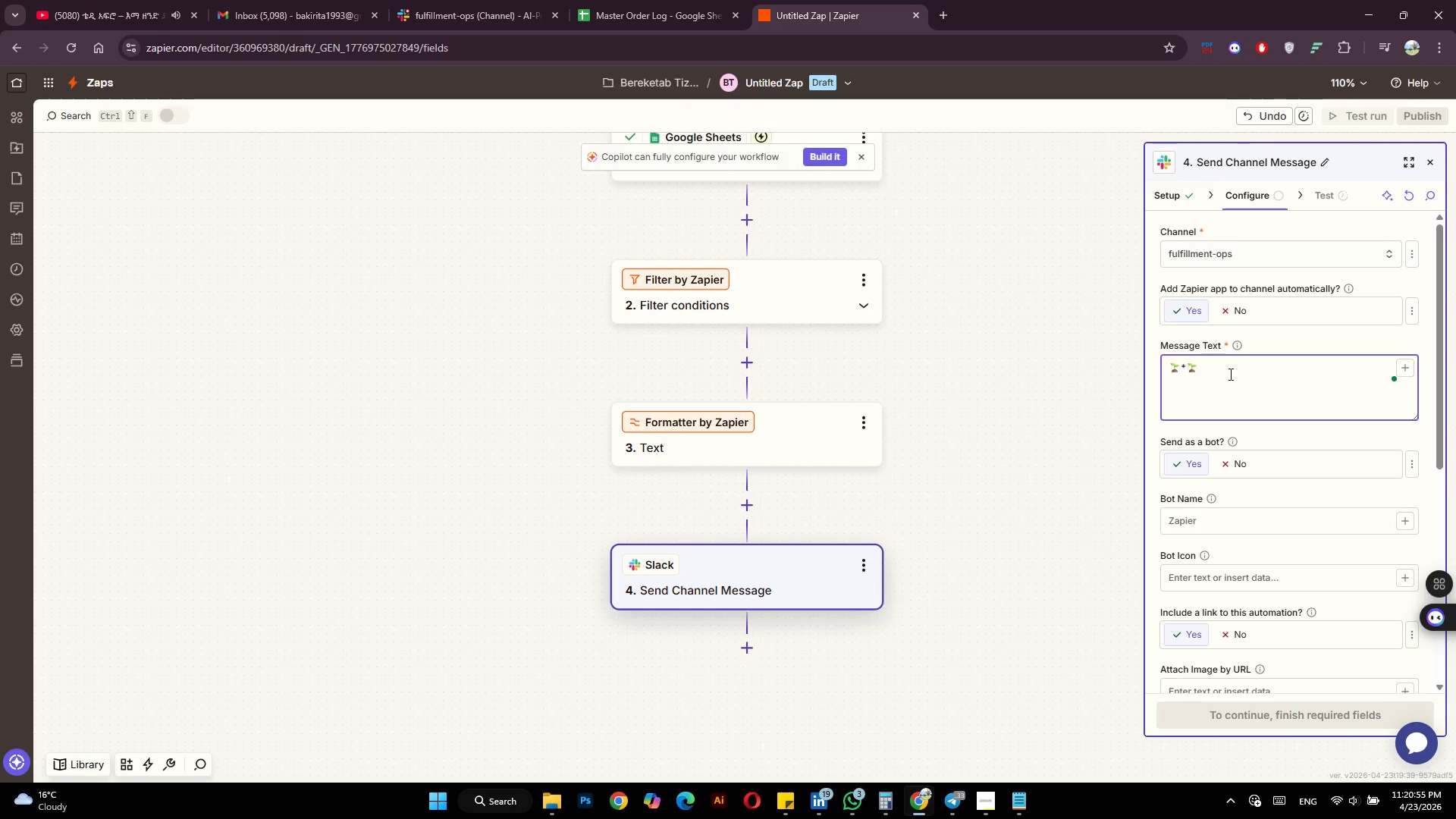 
type(New Order Ready for Selection*)
 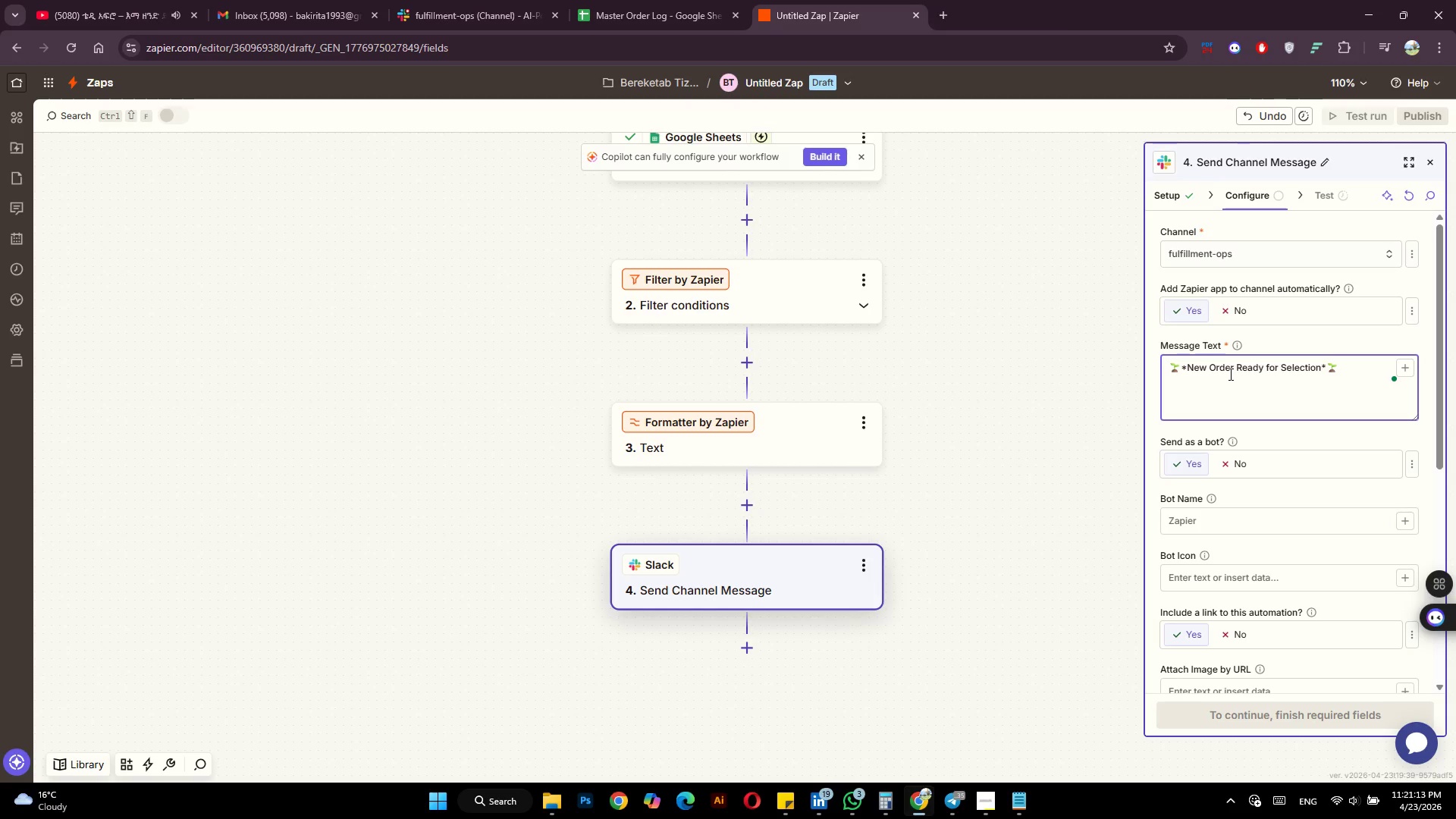 
key(ArrowRight)
 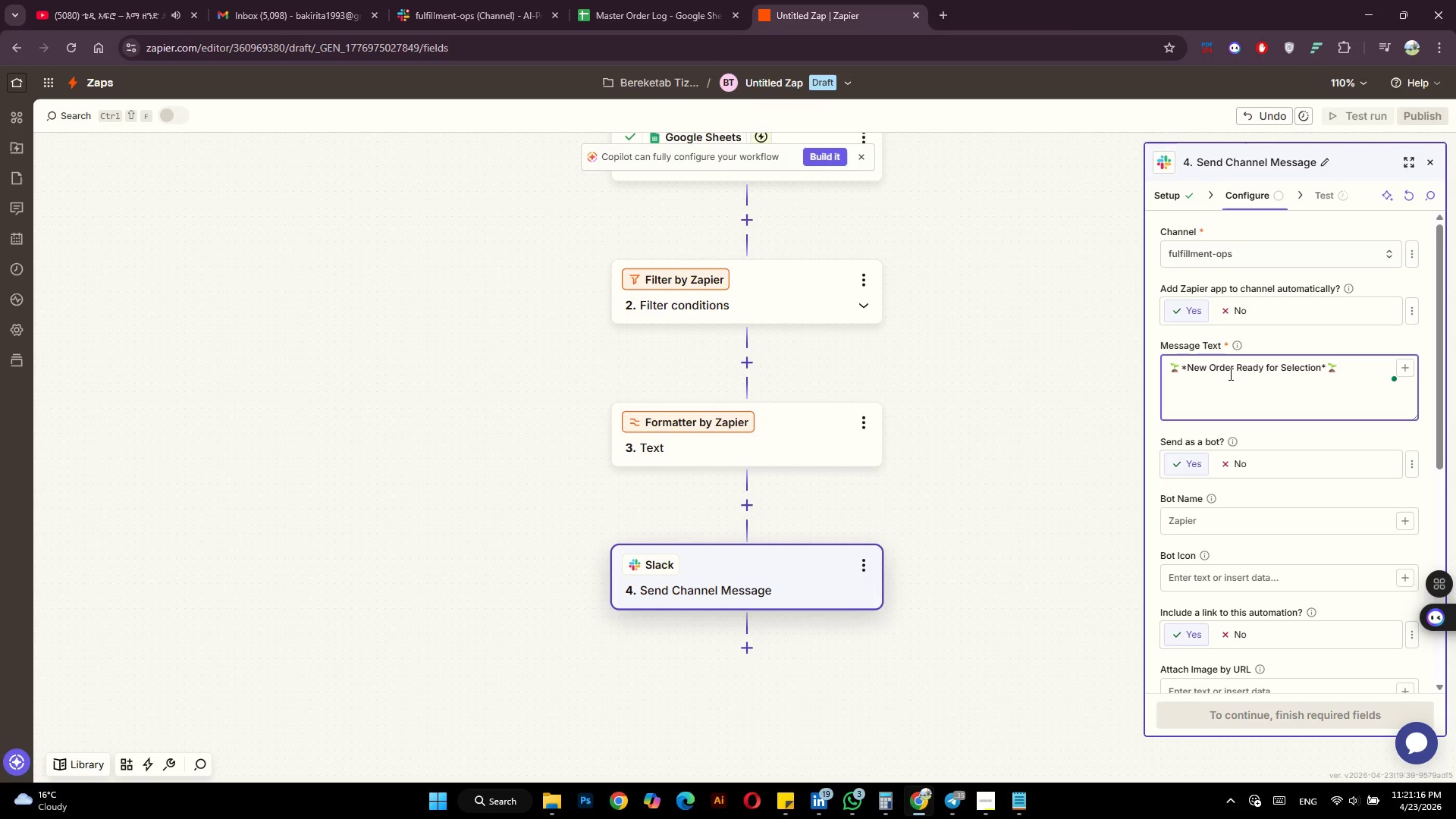 
key(Enter)
 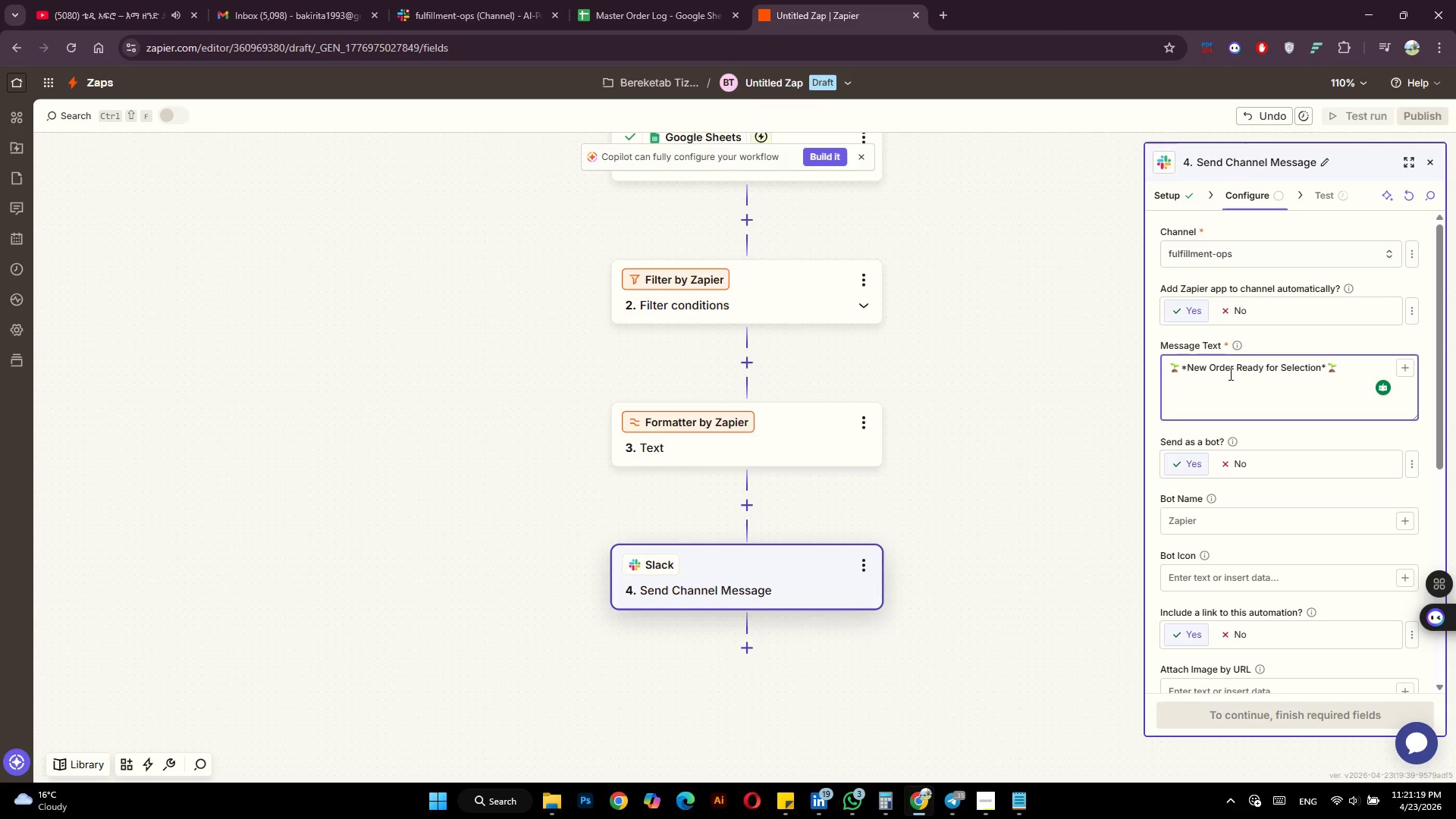 
key(Enter)
 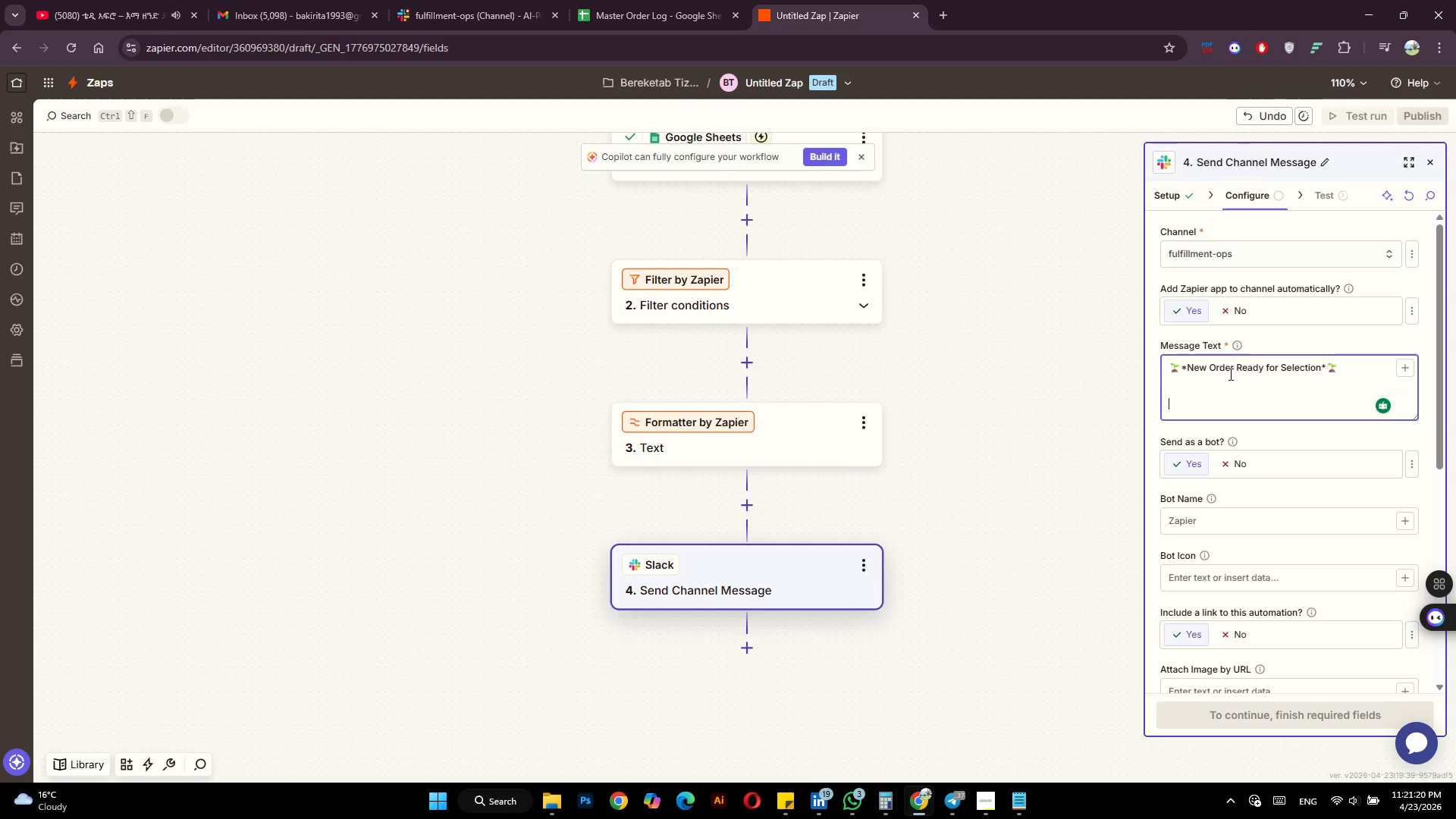 
type(*order)
key(Backspace)
key(Backspace)
key(Backspace)
key(Backspace)
key(Backspace)
type(Order ID:* )
 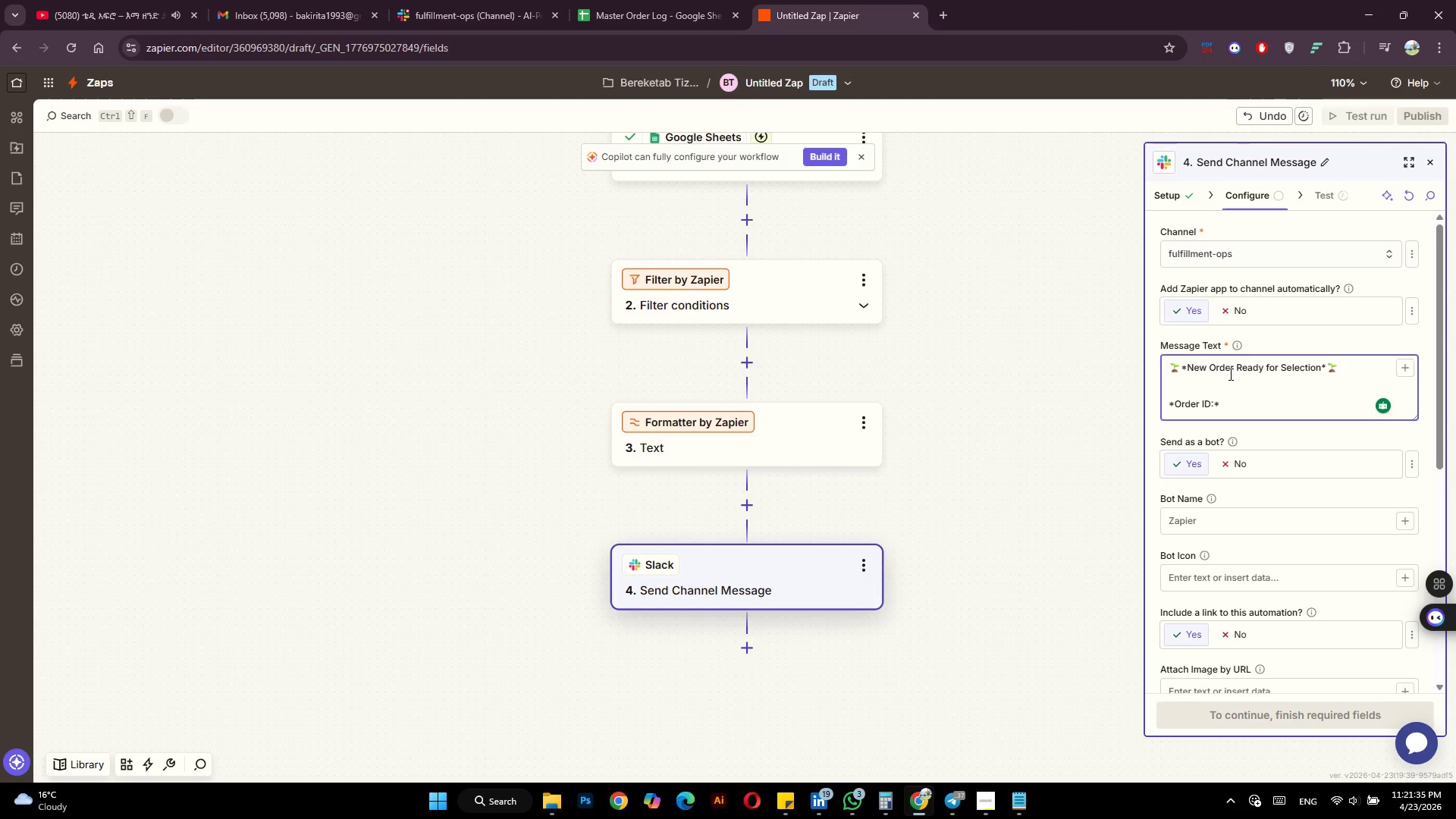 
wait(5.53)
 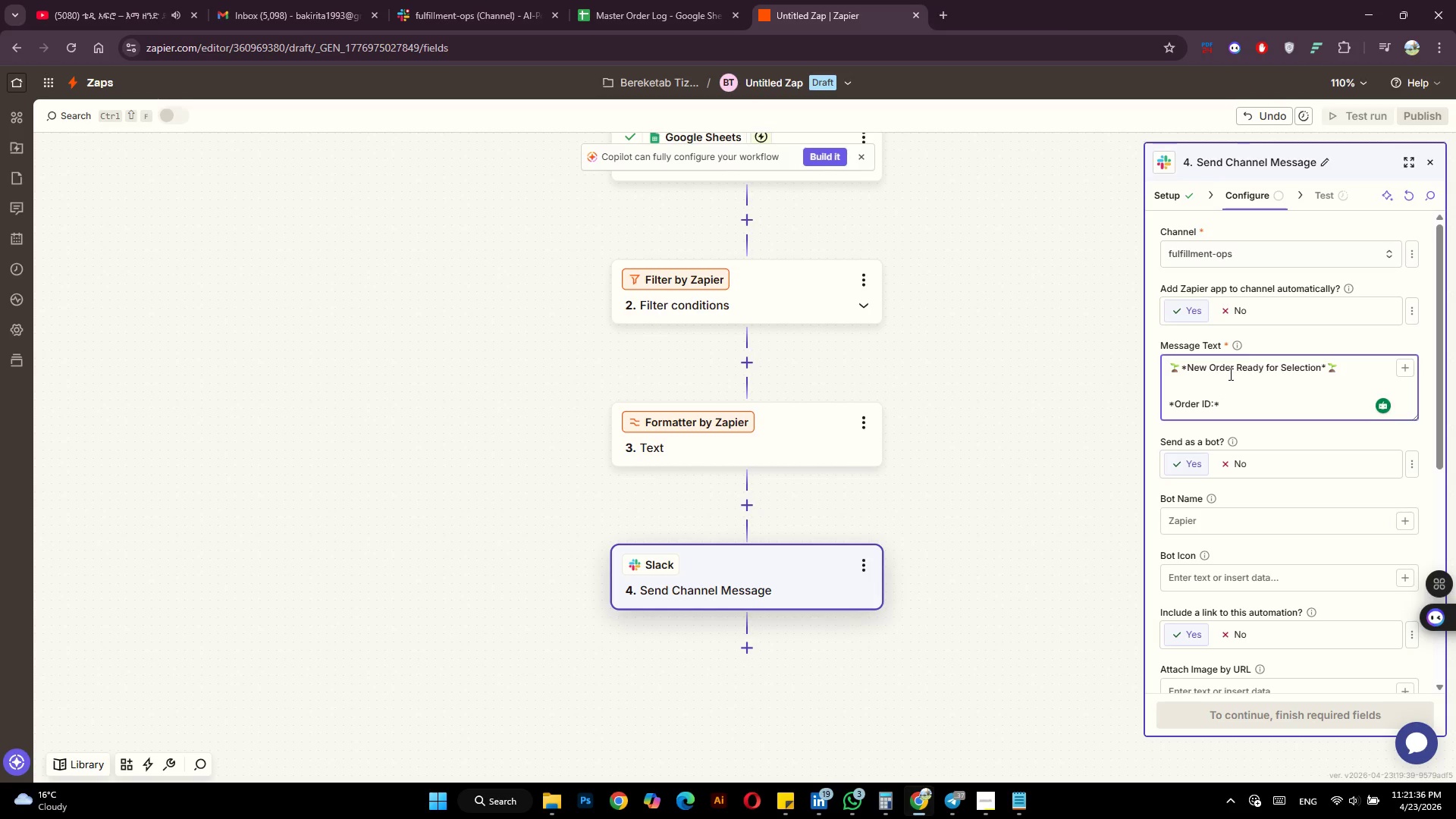 
left_click([1401, 370])
 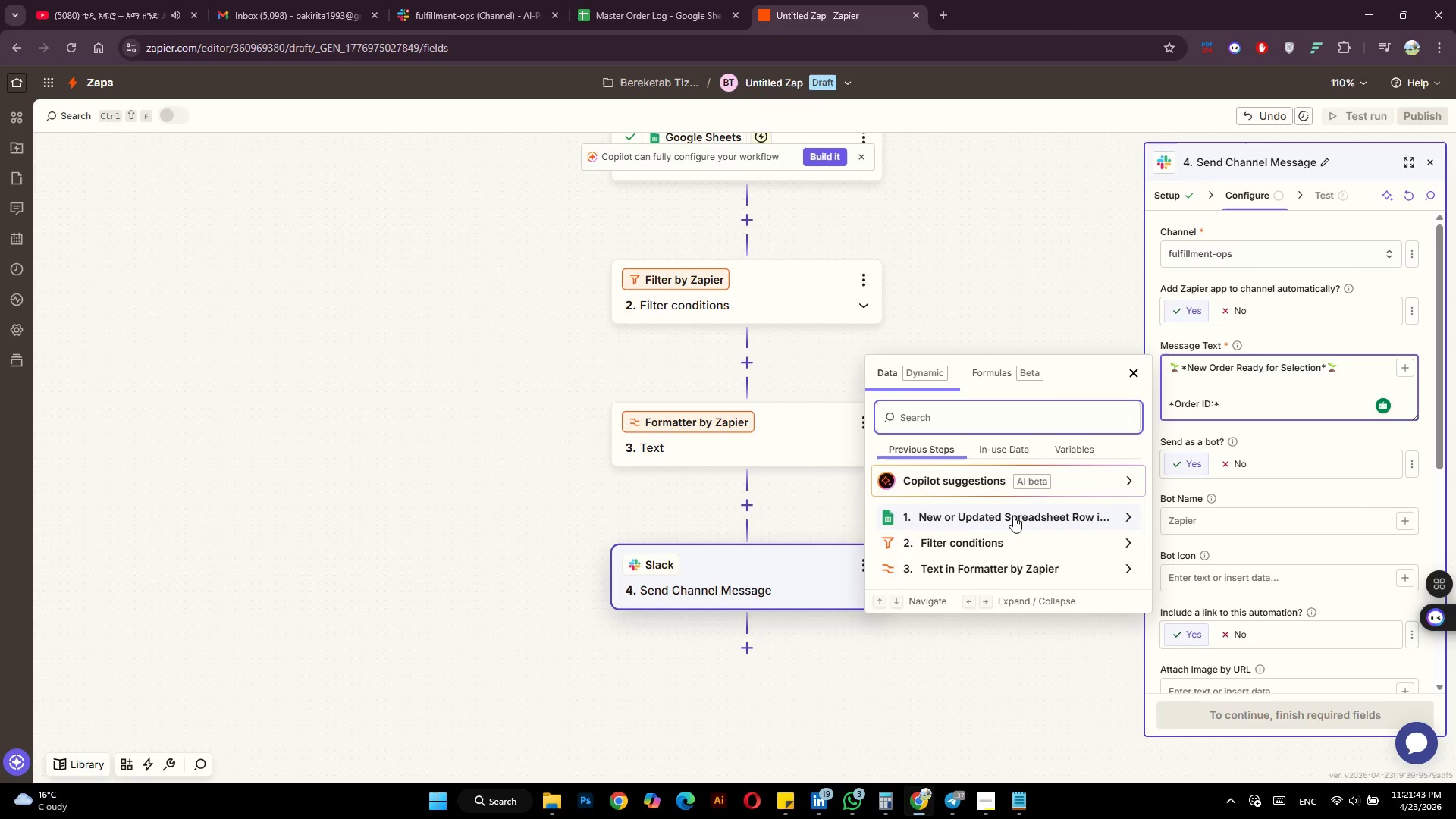 
left_click([1013, 516])
 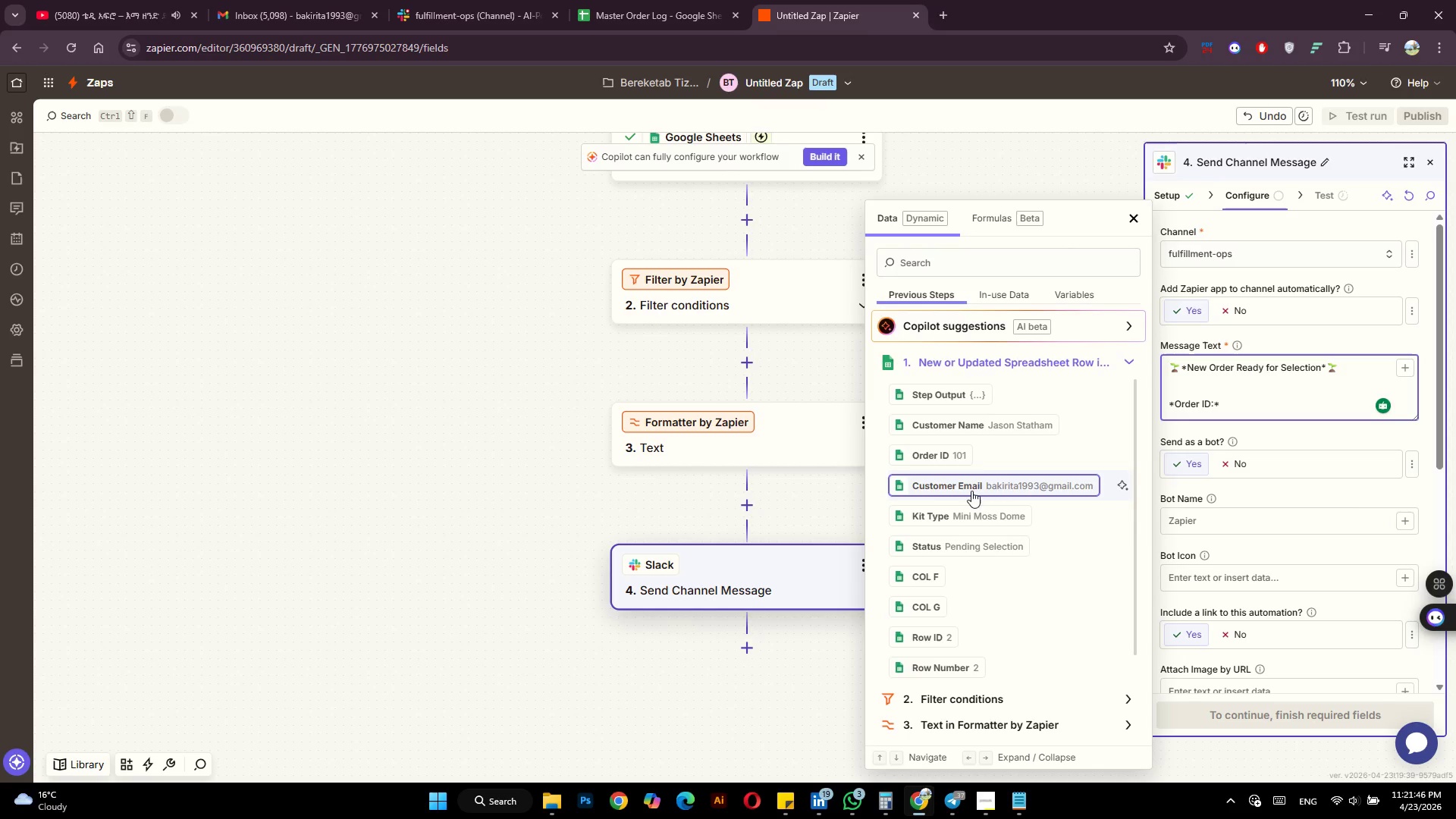 
left_click([958, 453])
 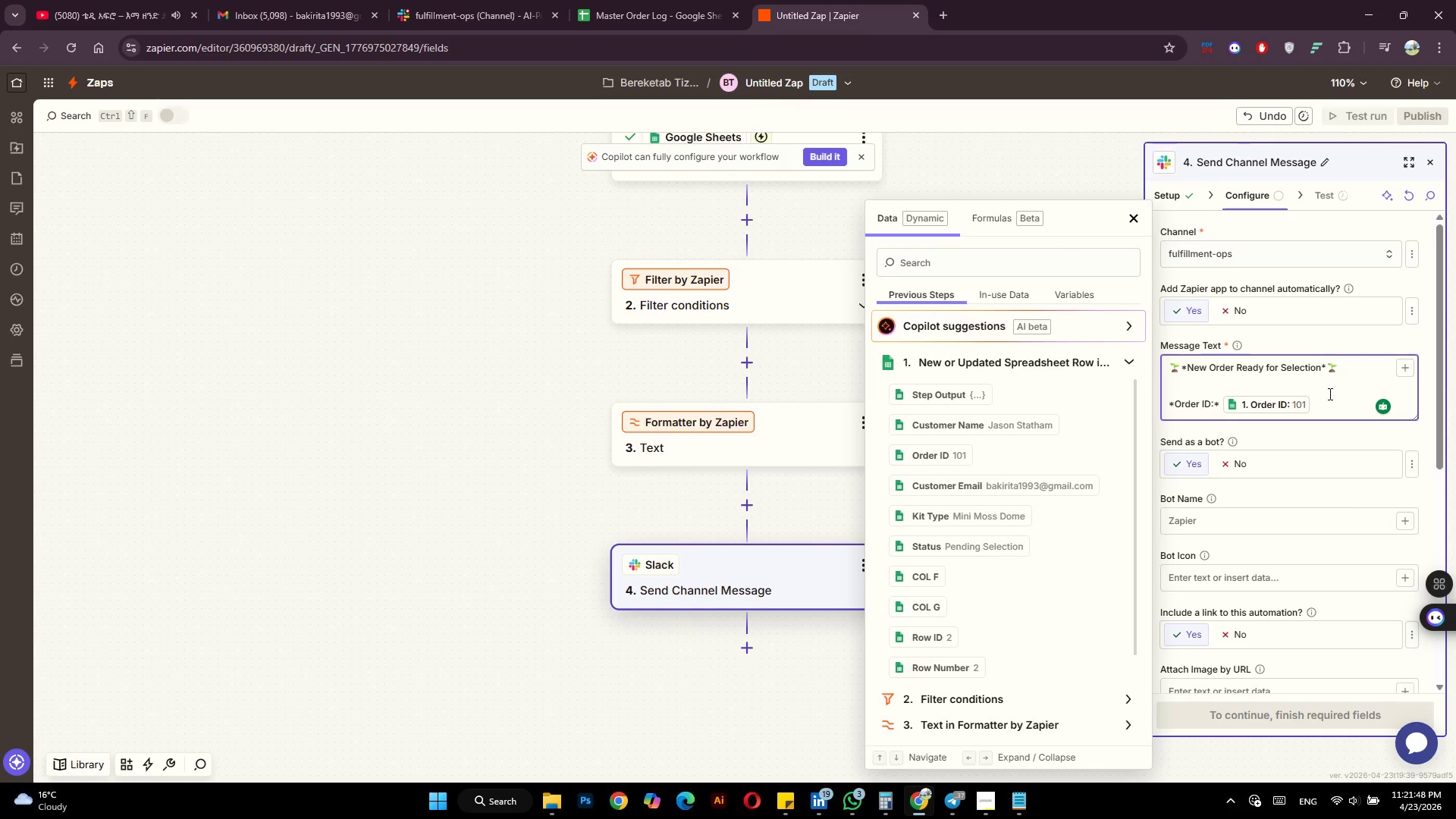 
left_click([1323, 400])
 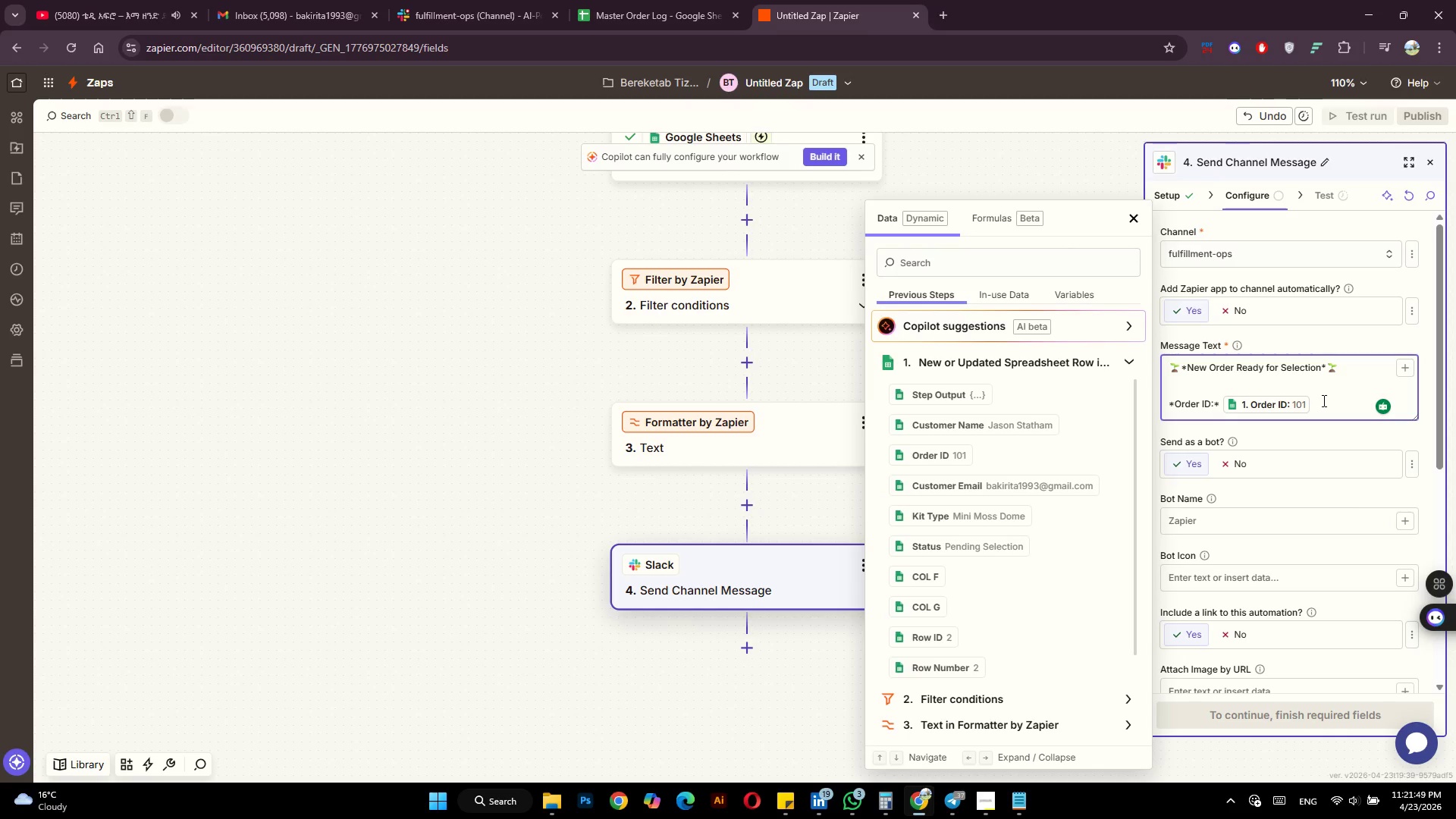 
key(Enter)
 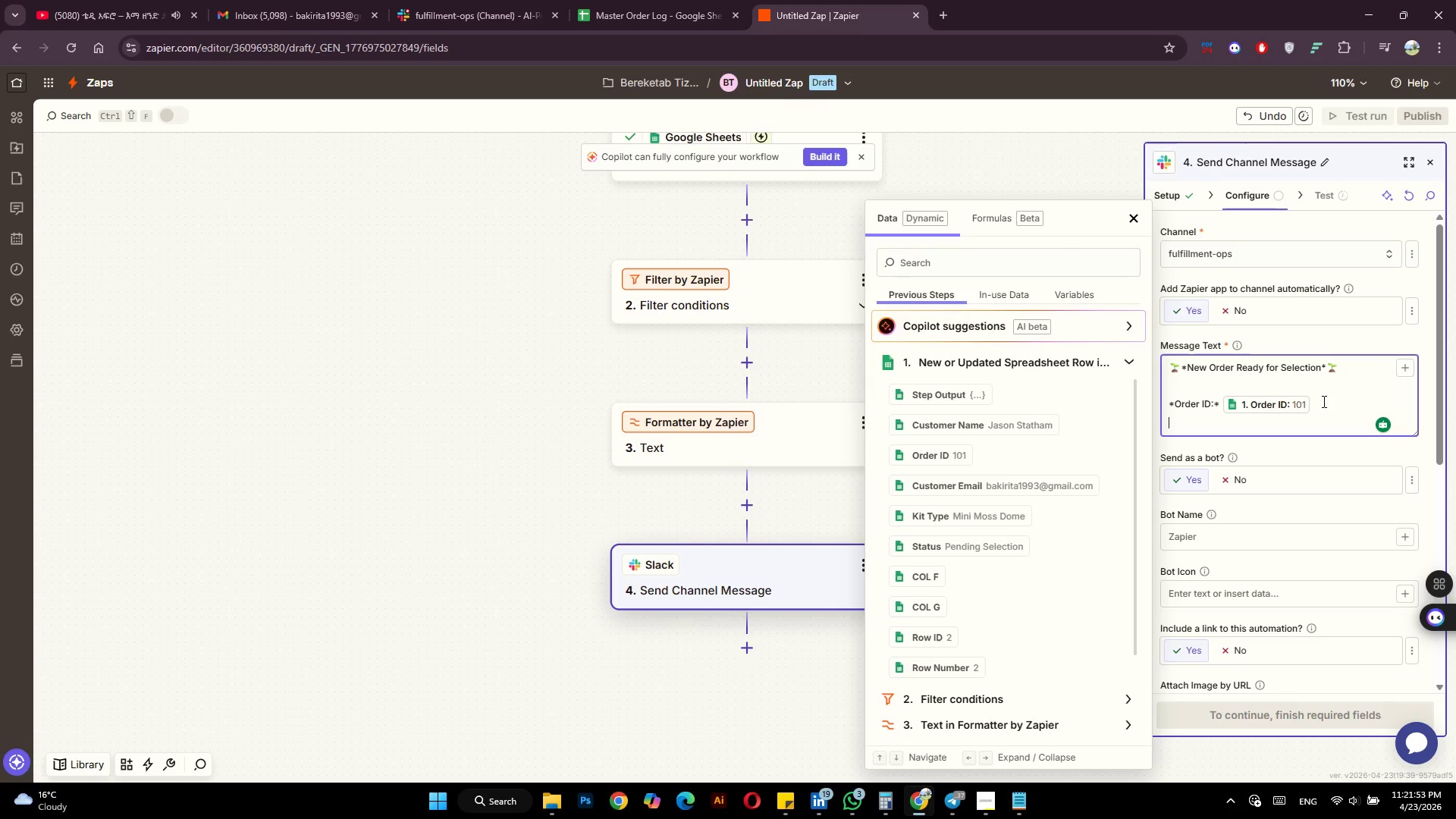 
wait(5.05)
 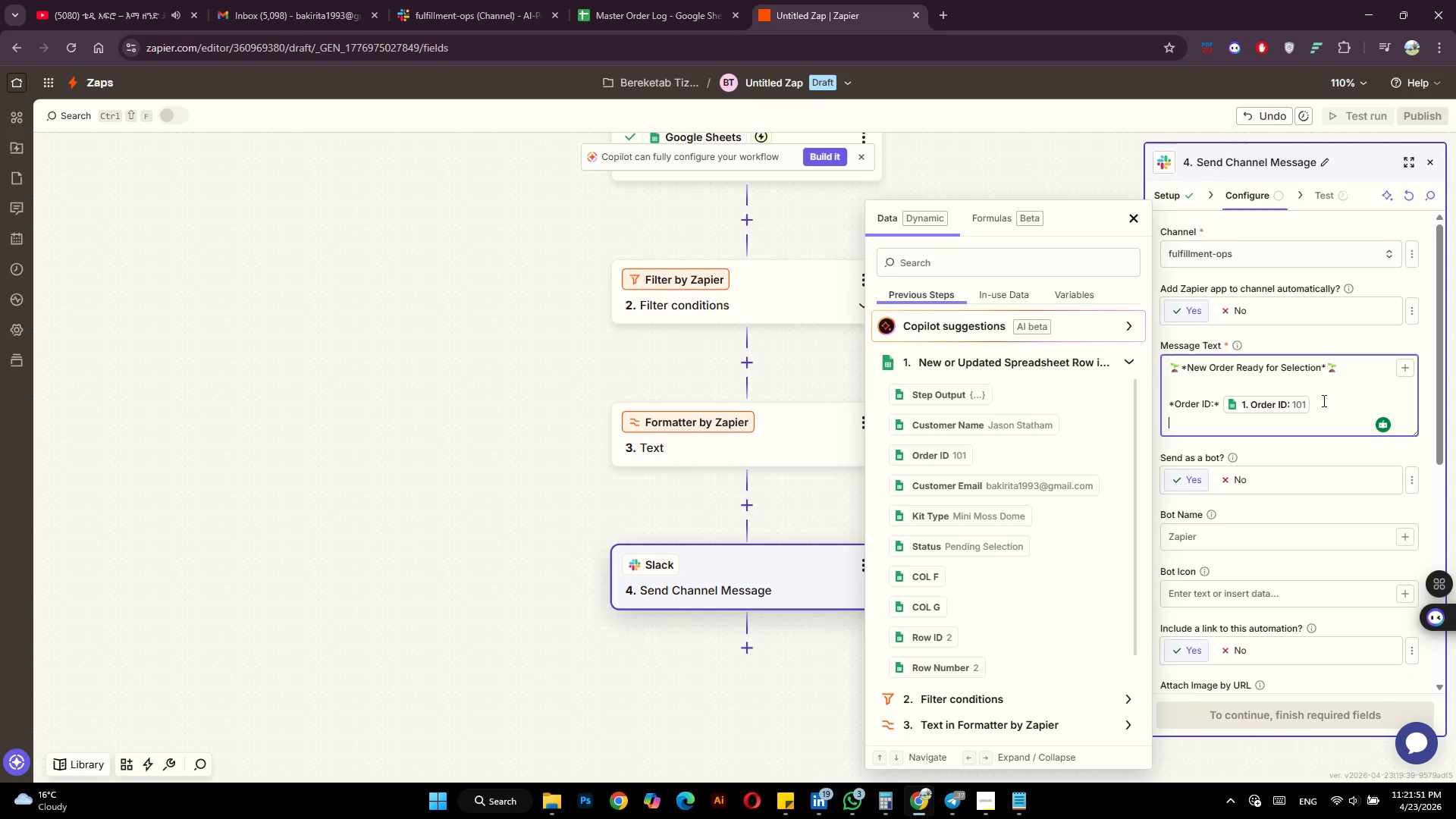 
type(Customer Name:*)
 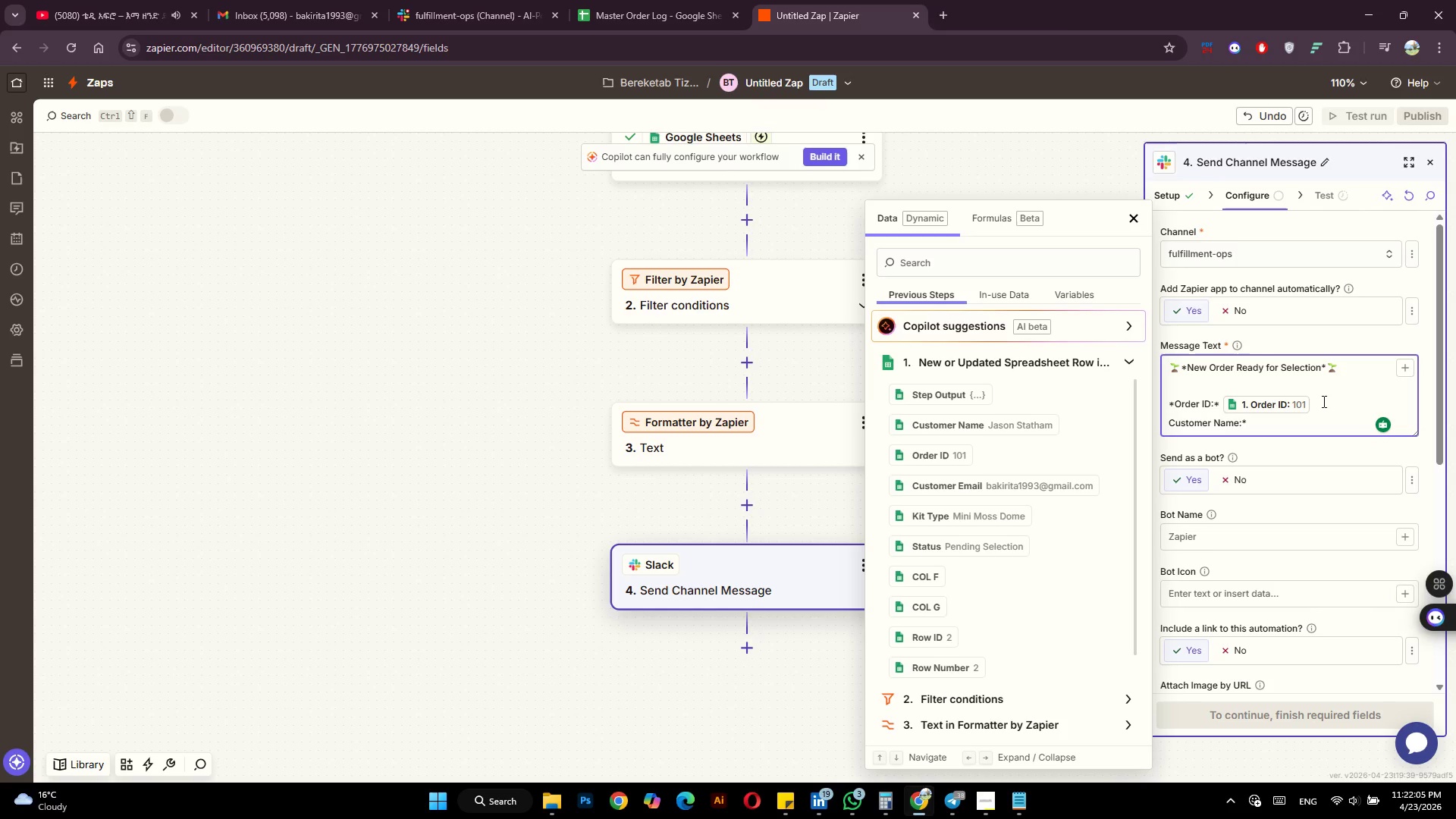 
key(Backspace)
 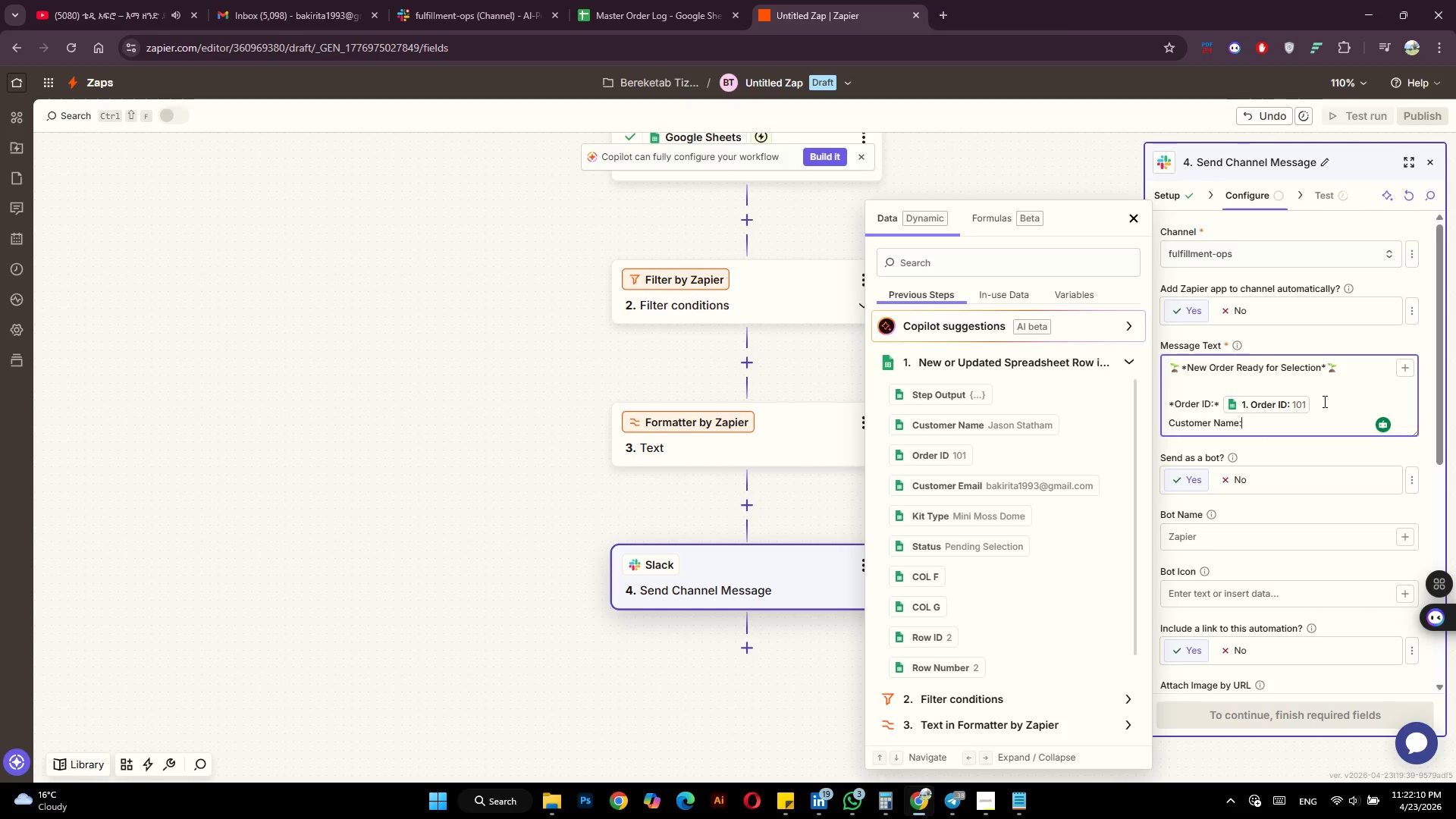 
key(Space)
 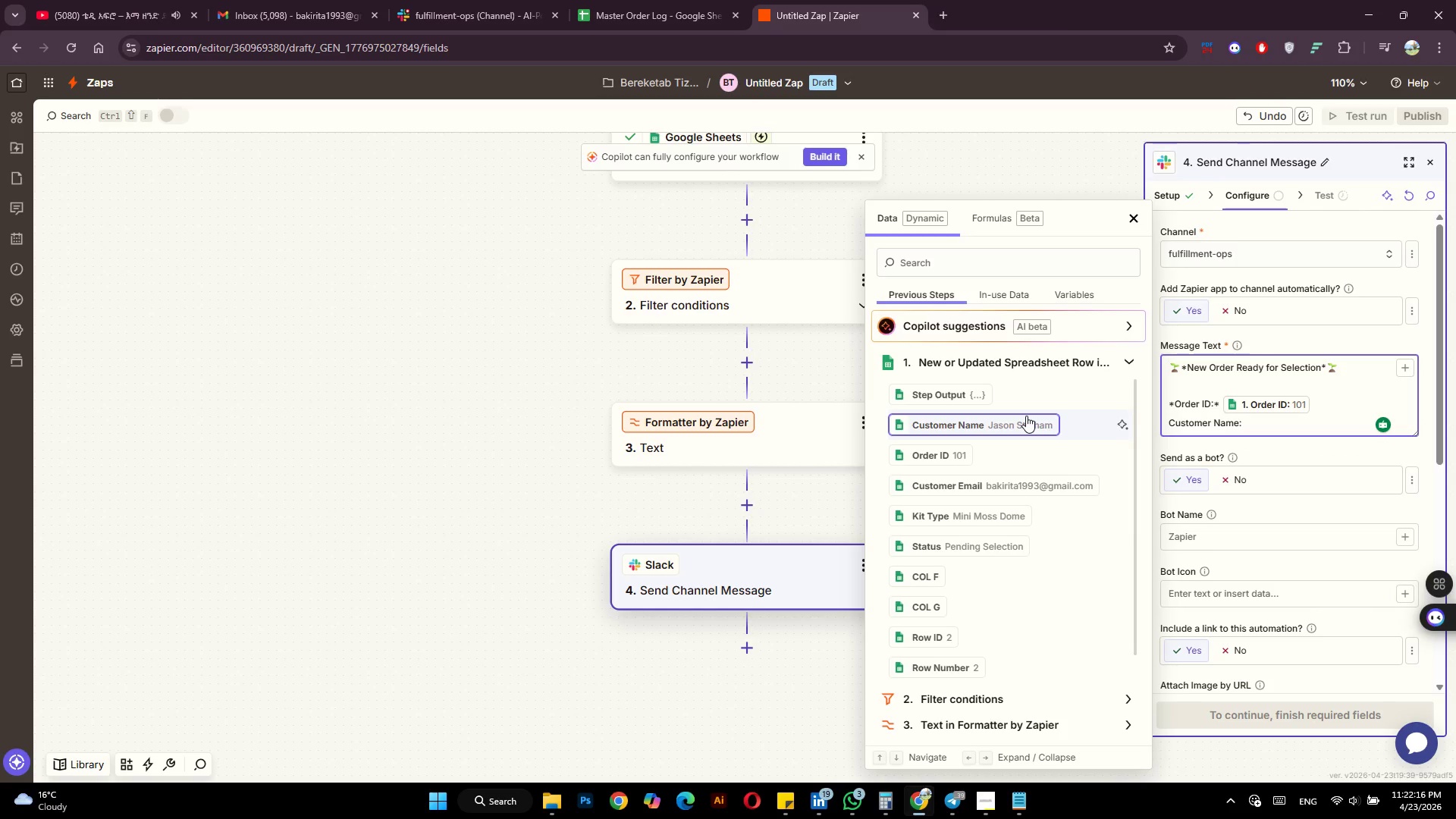 
wait(6.55)
 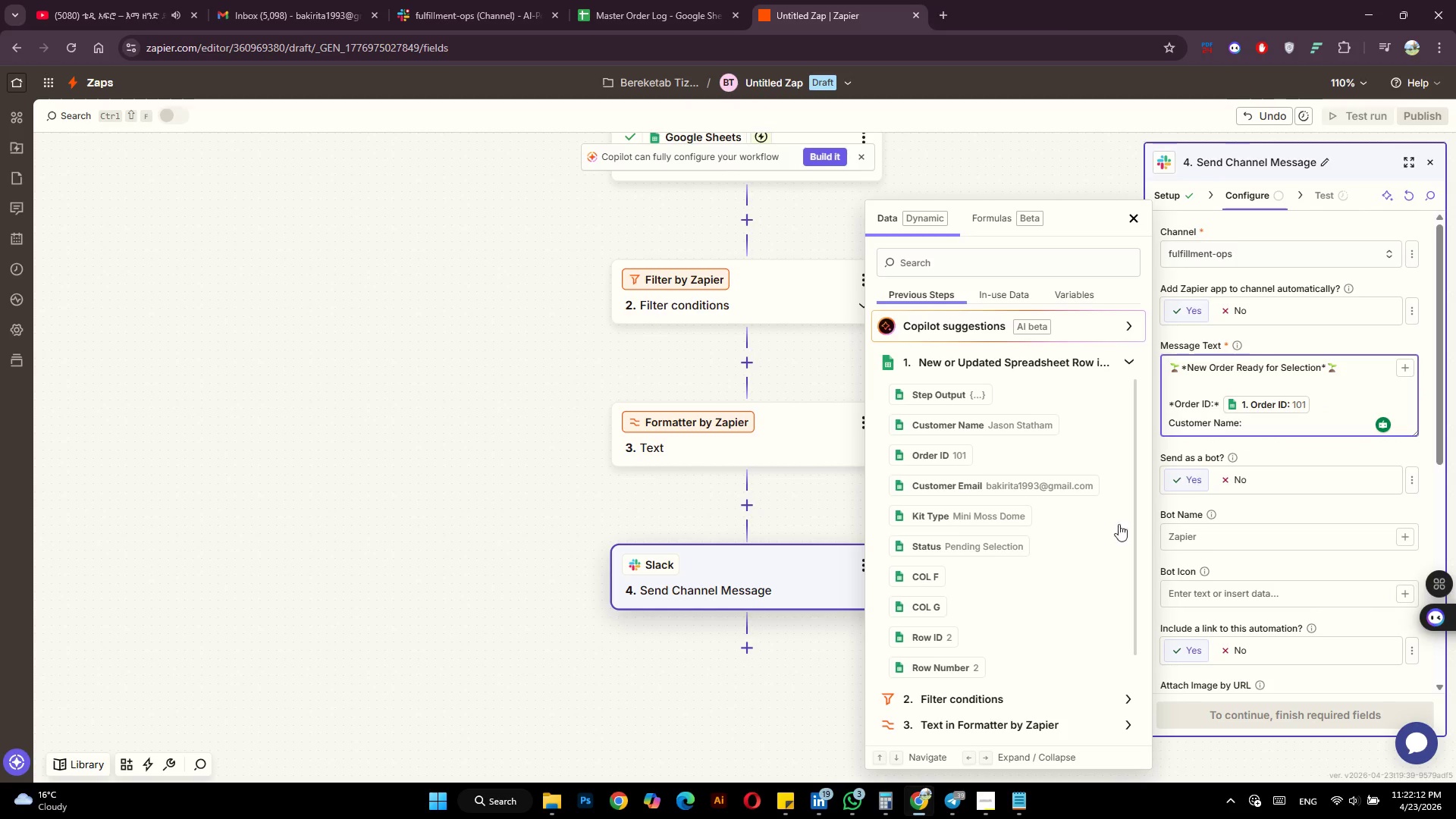 
left_click([1026, 416])
 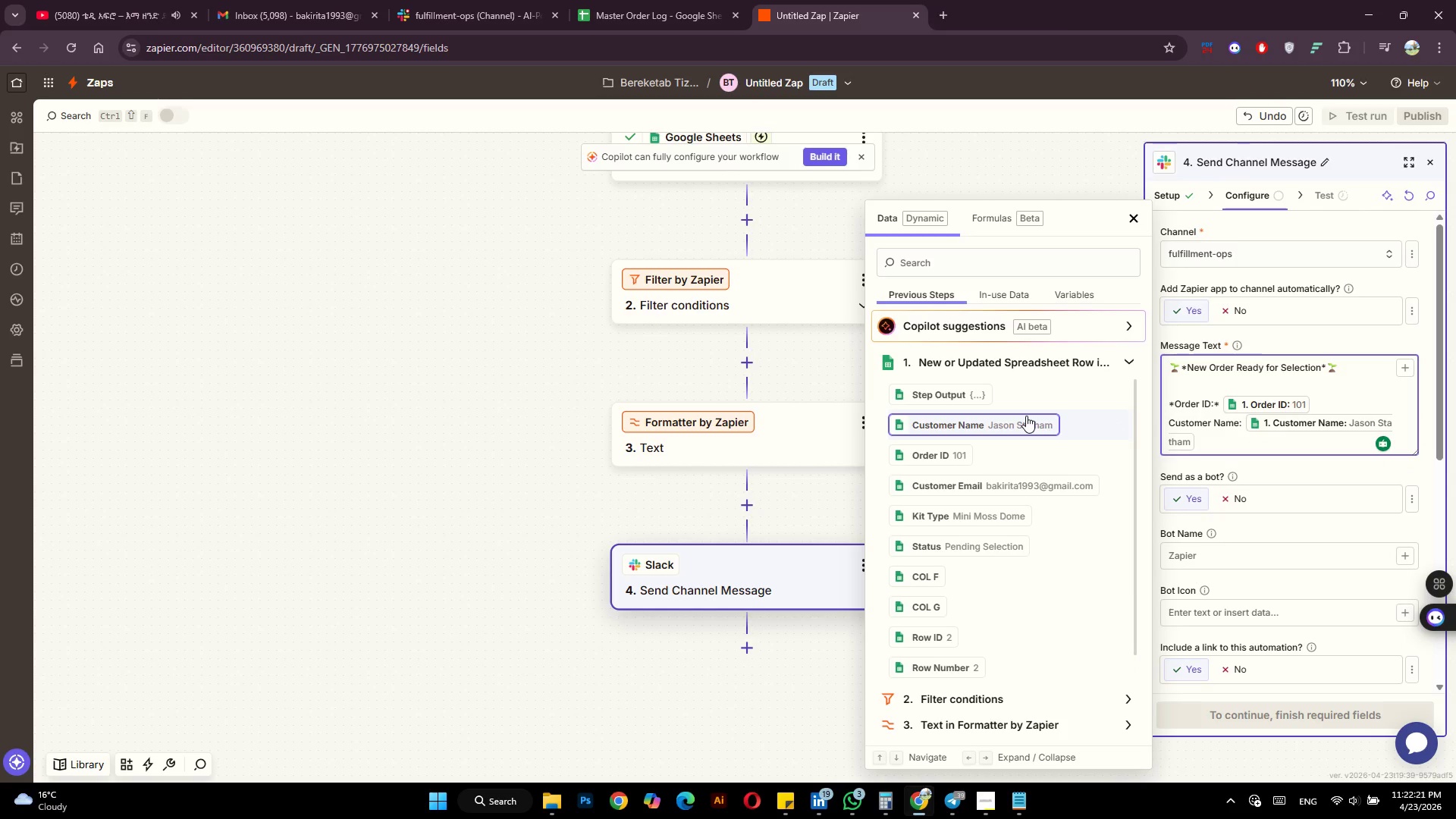 
wait(5.33)
 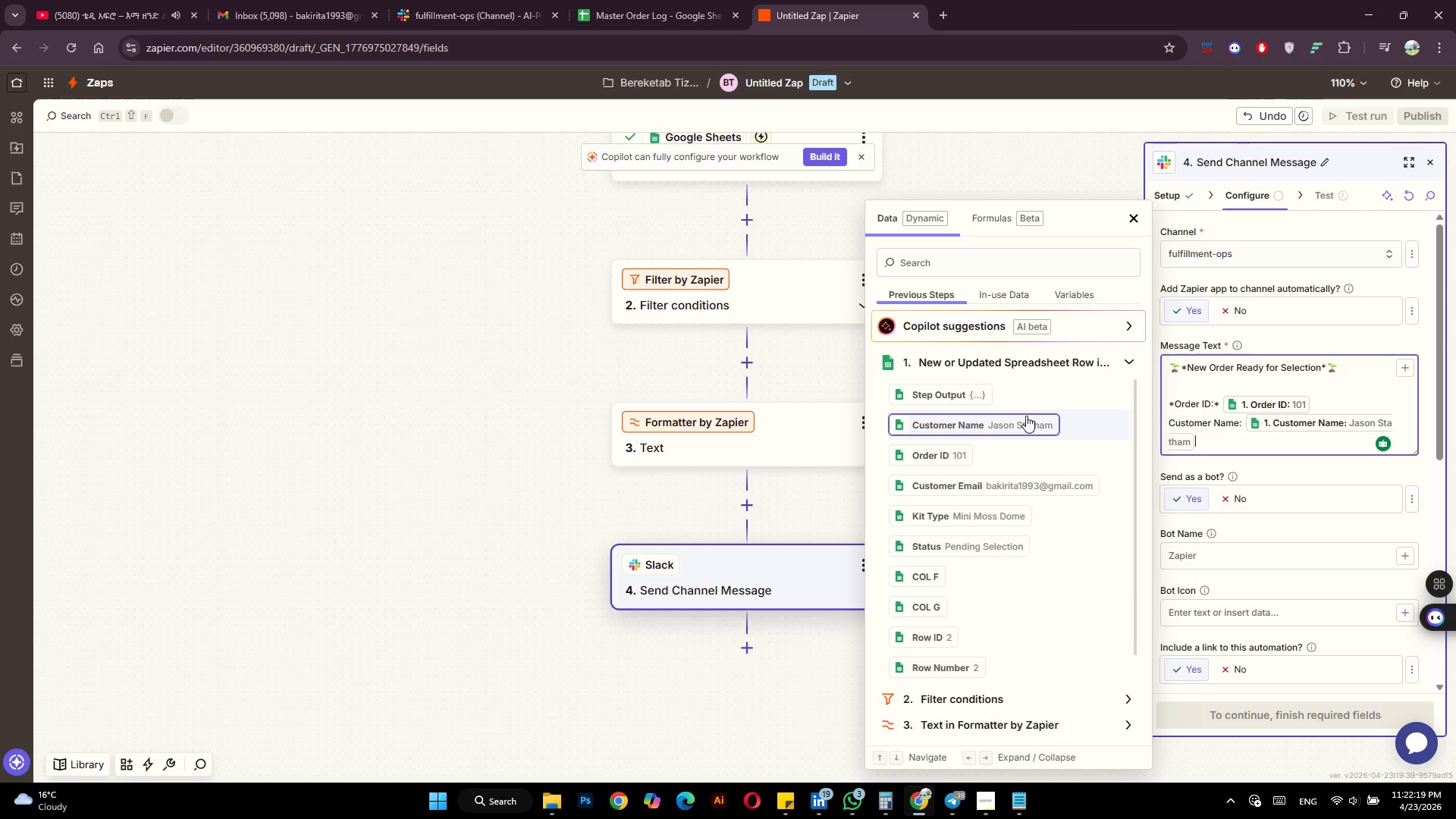 
key(Enter)
 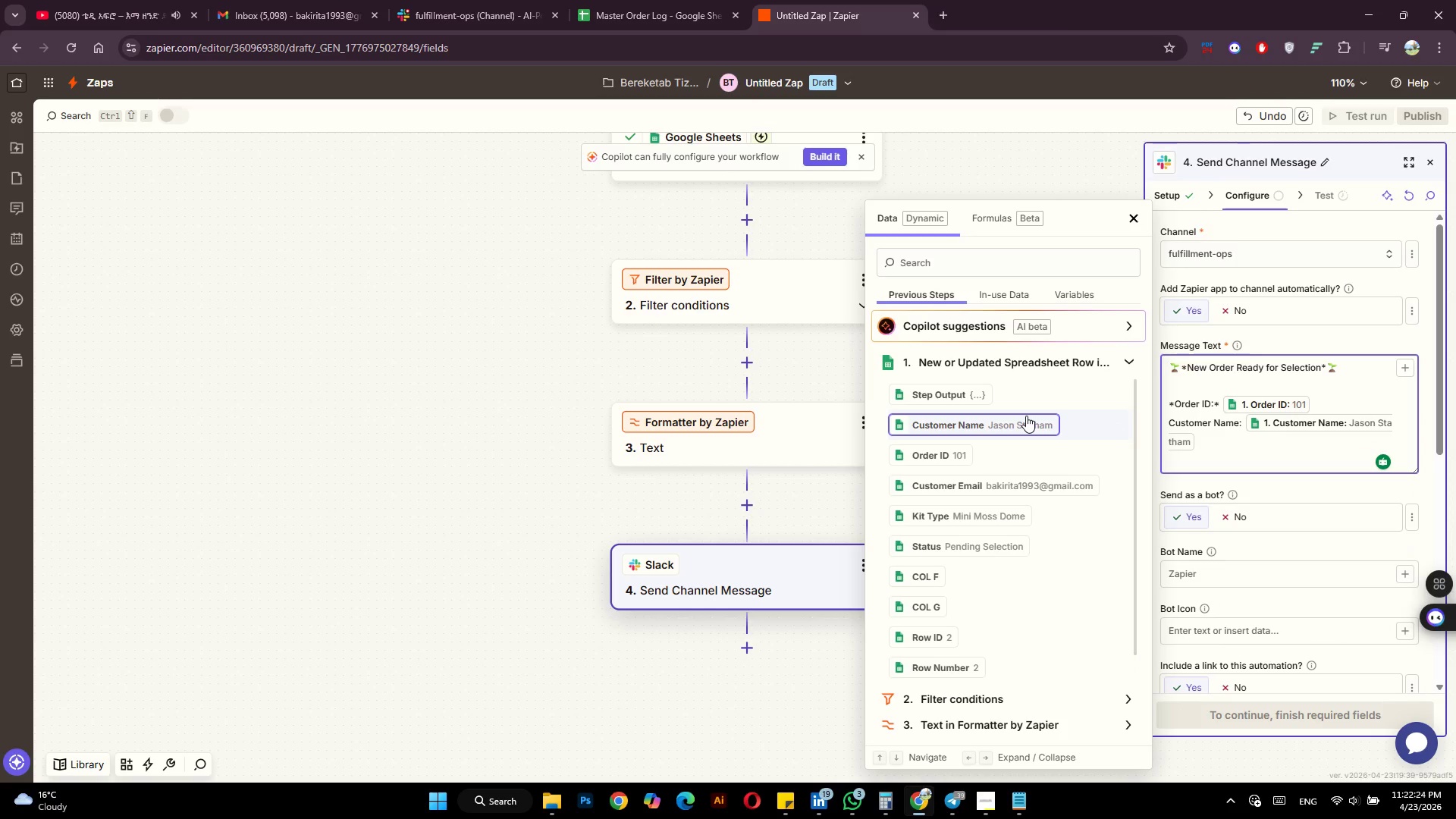 
type(Kit Type: )
 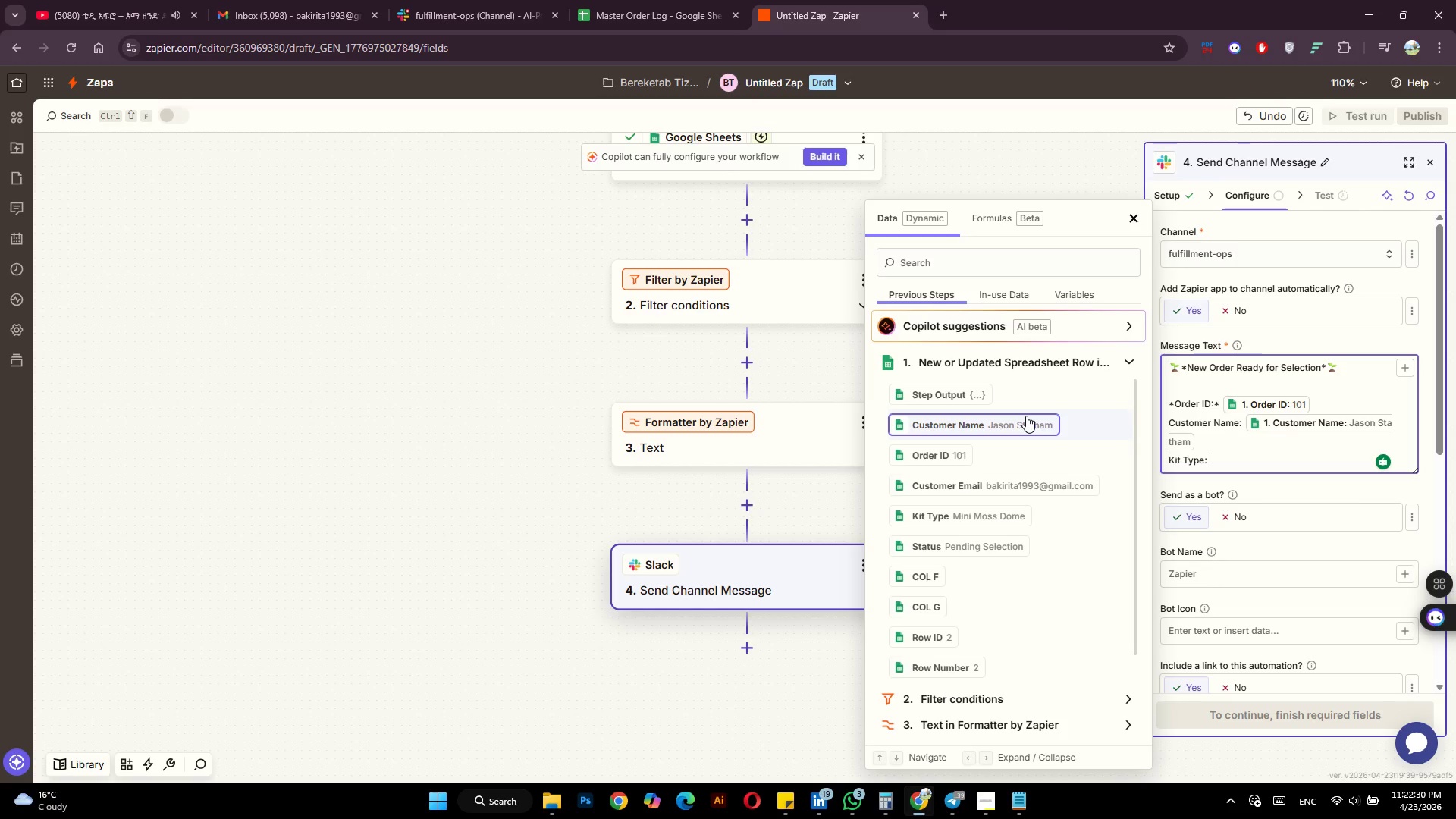 
left_click([986, 516])
 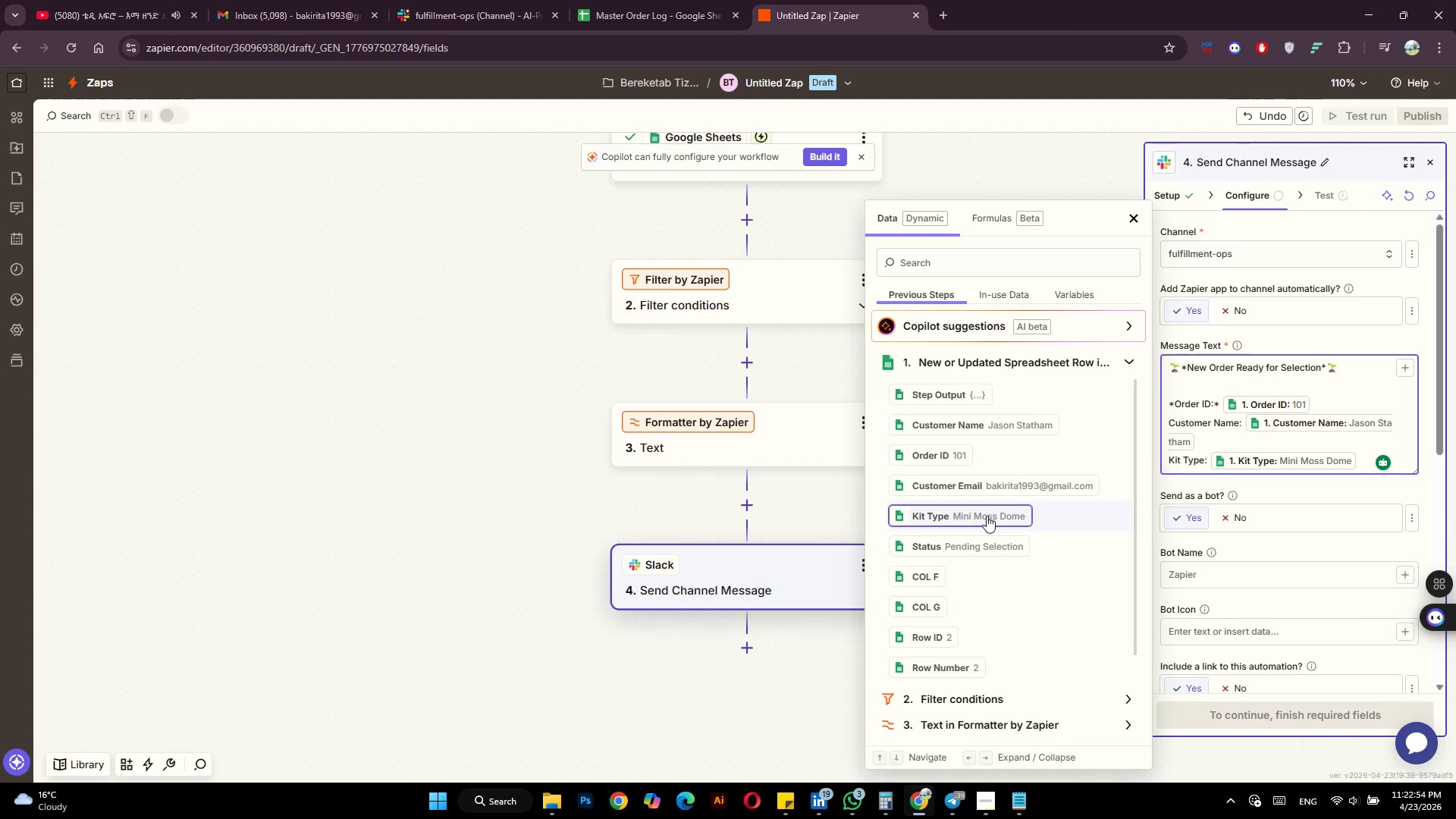 
wait(25.14)
 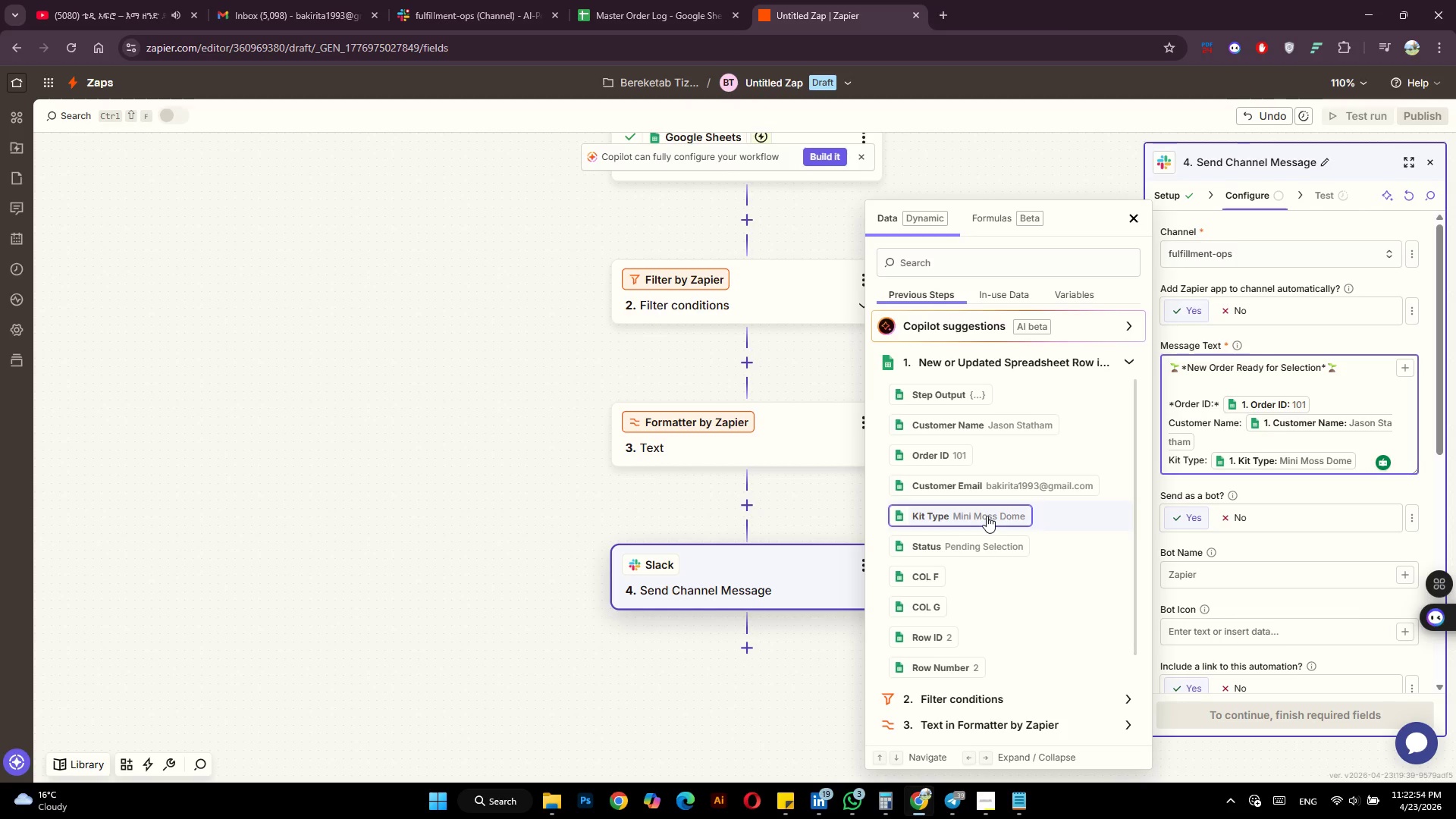 
key(Enter)
 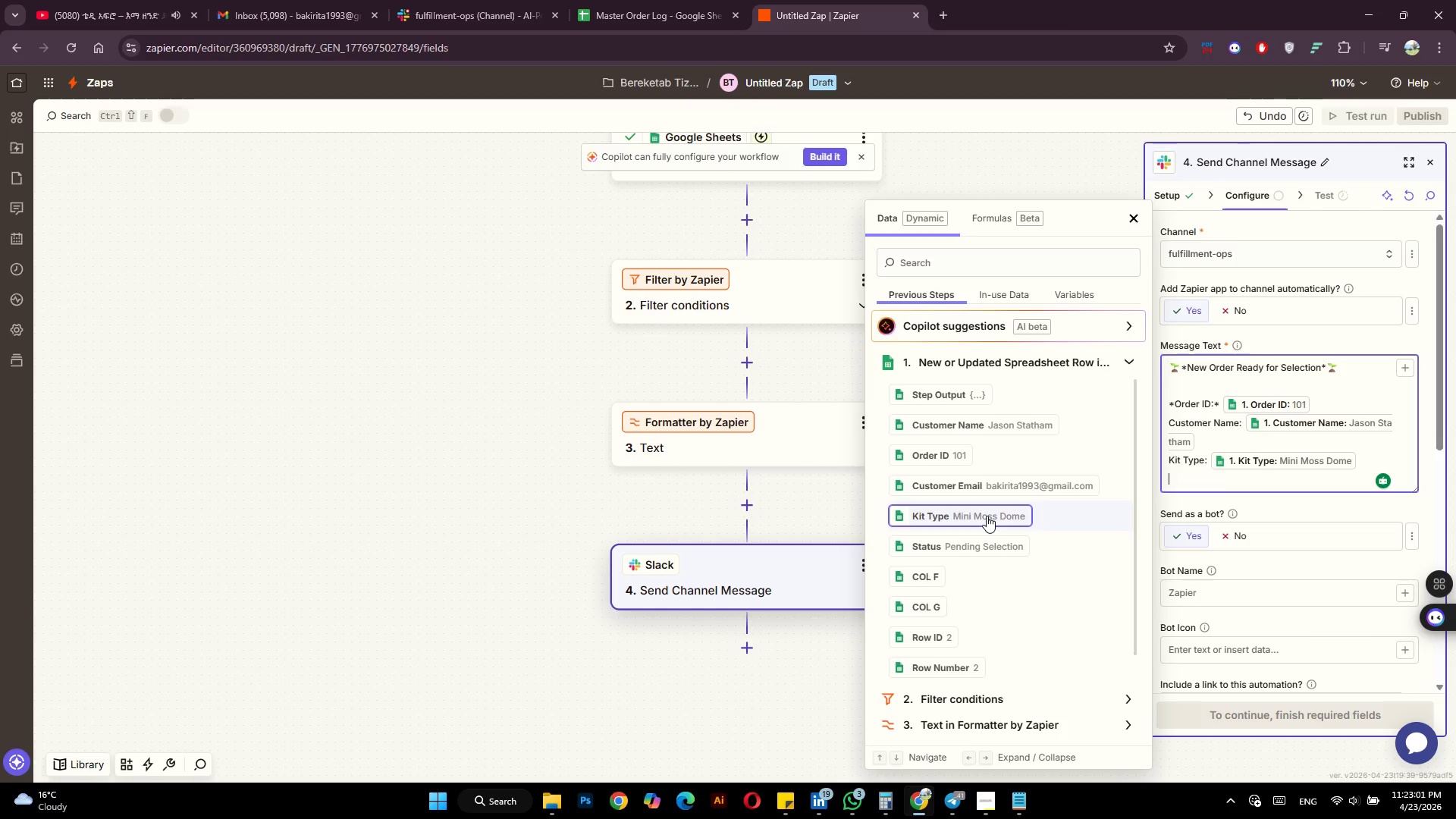 
key(Enter)
 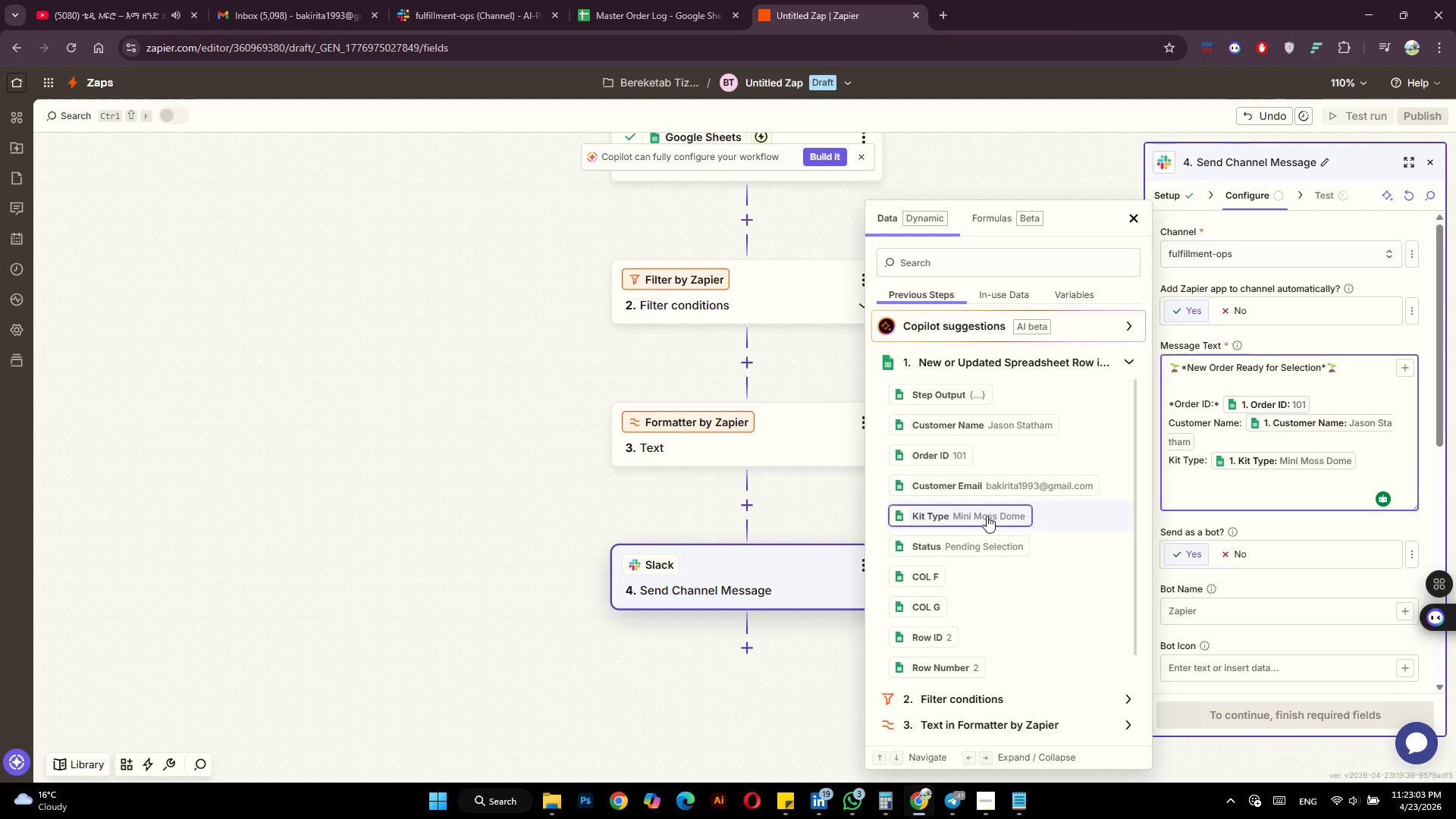 
type(Please prepare customization)
 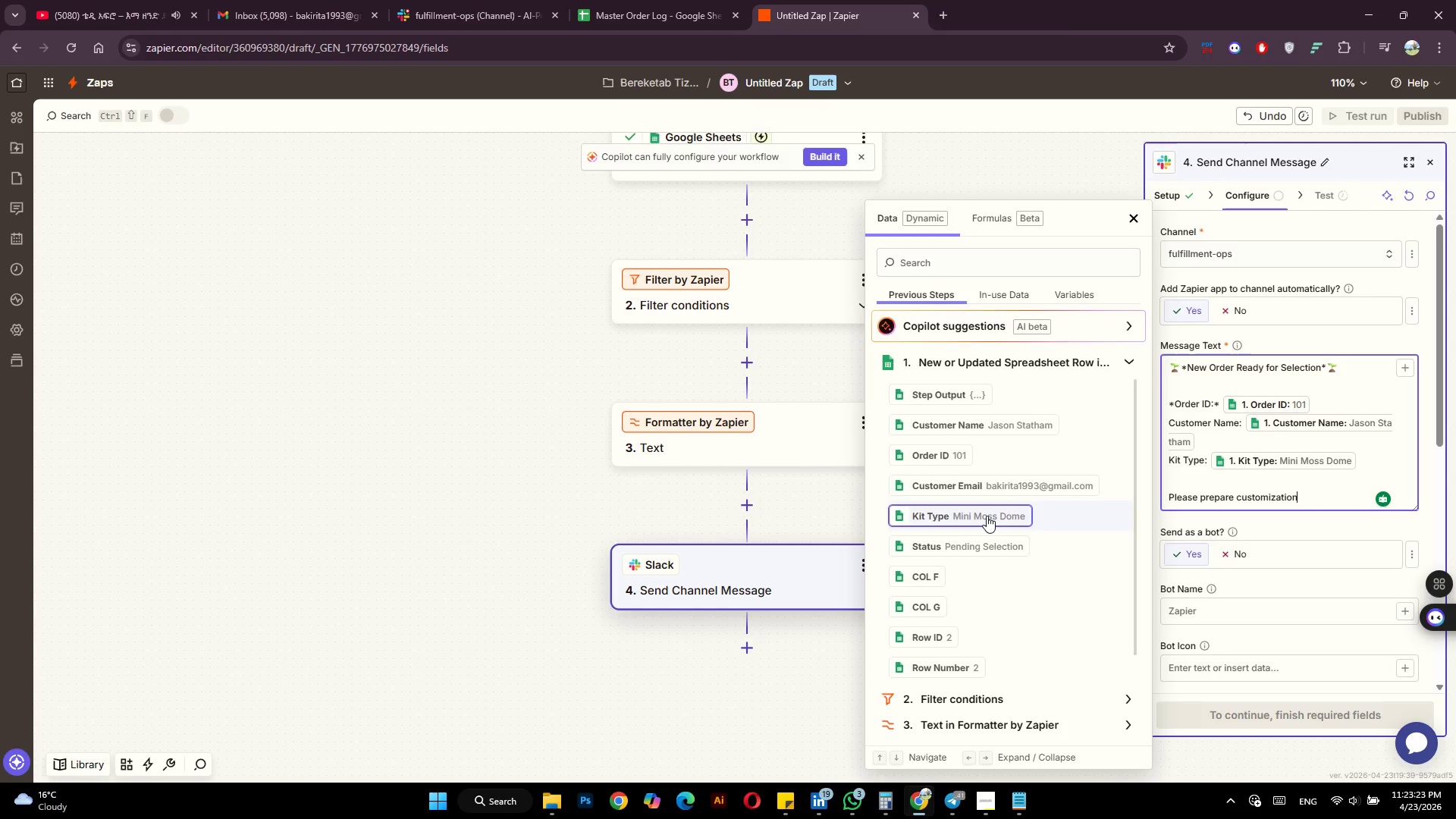 
type( options.)
 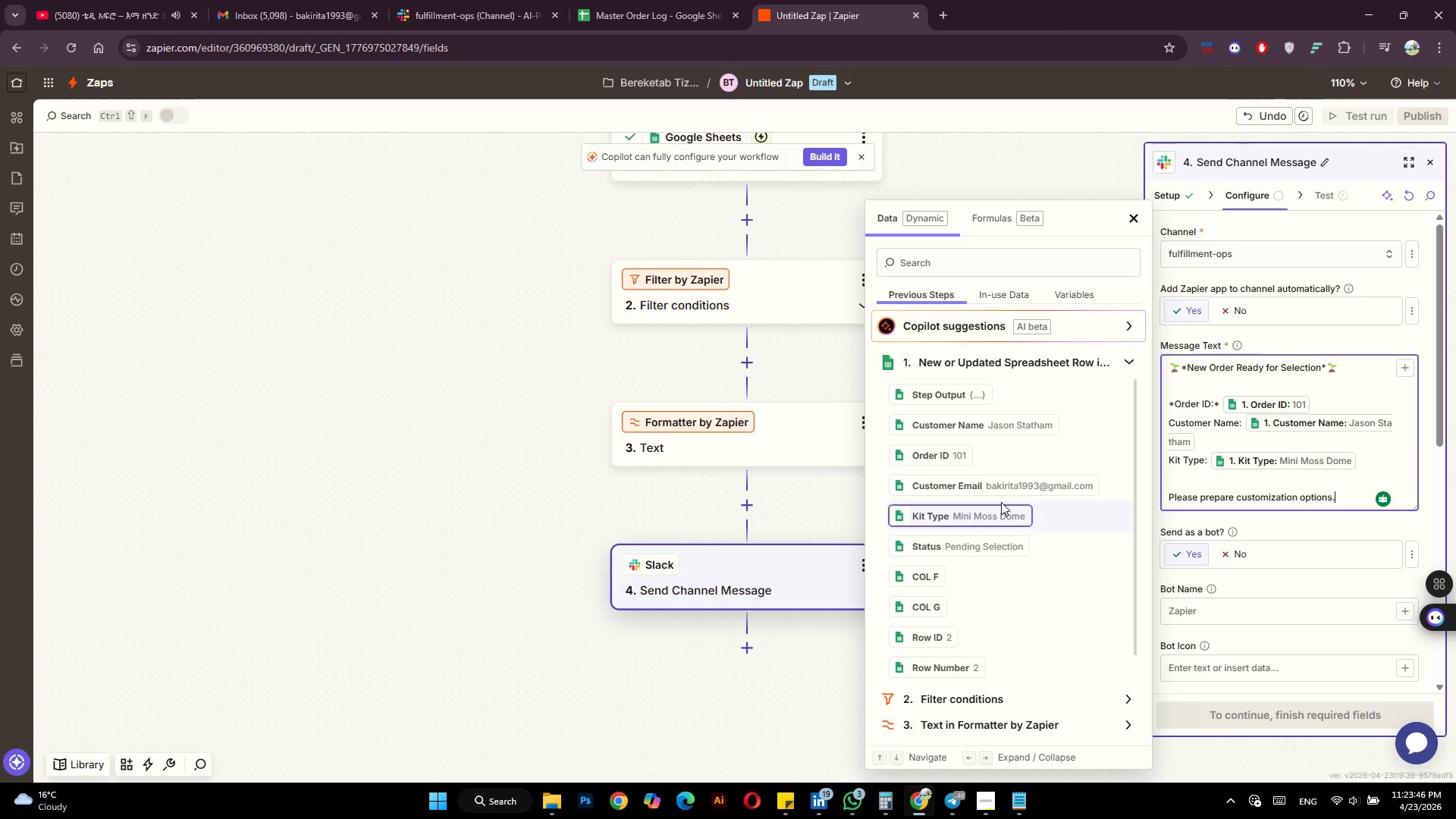 
wait(24.2)
 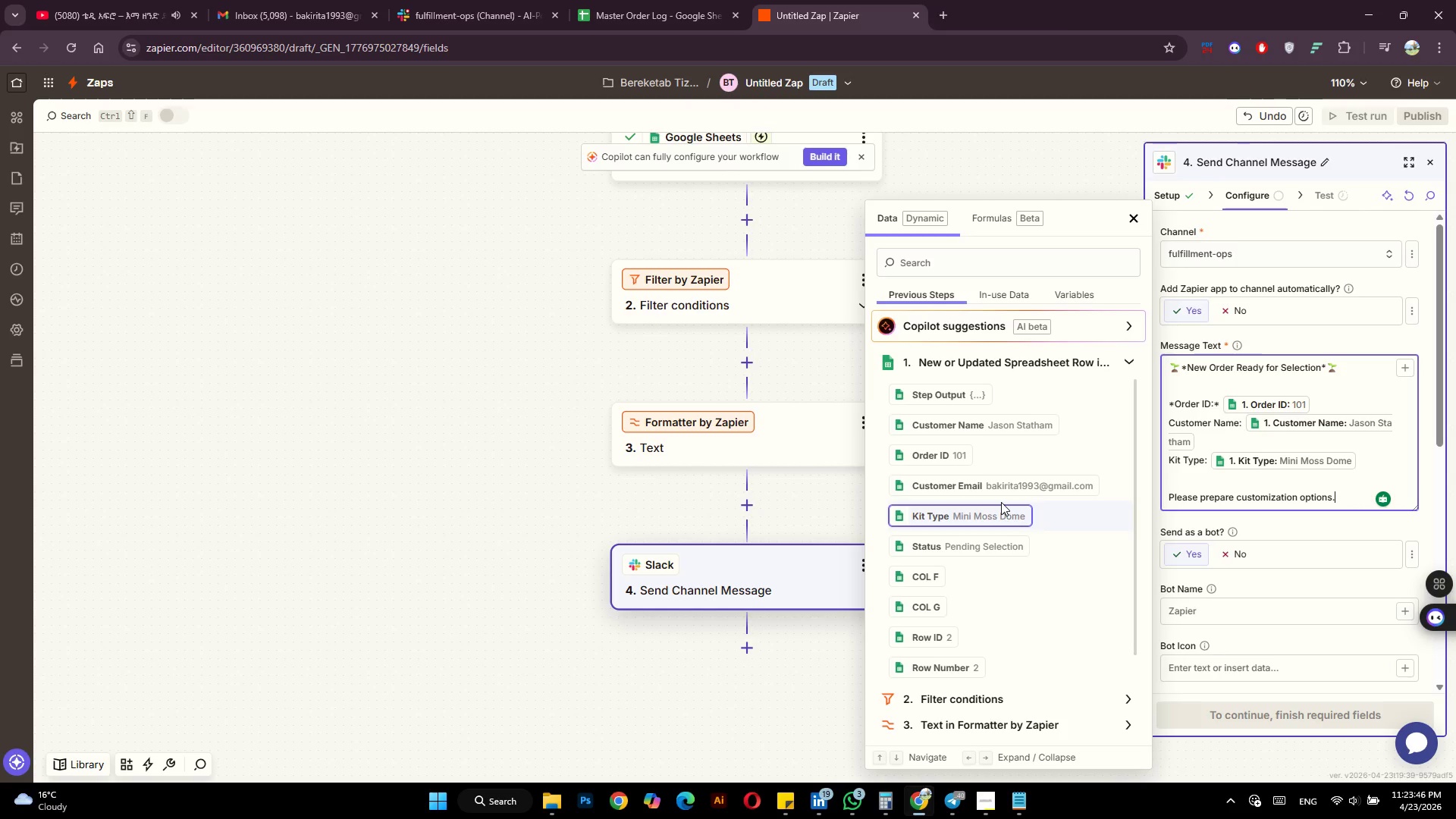 
left_click([1323, 528])
 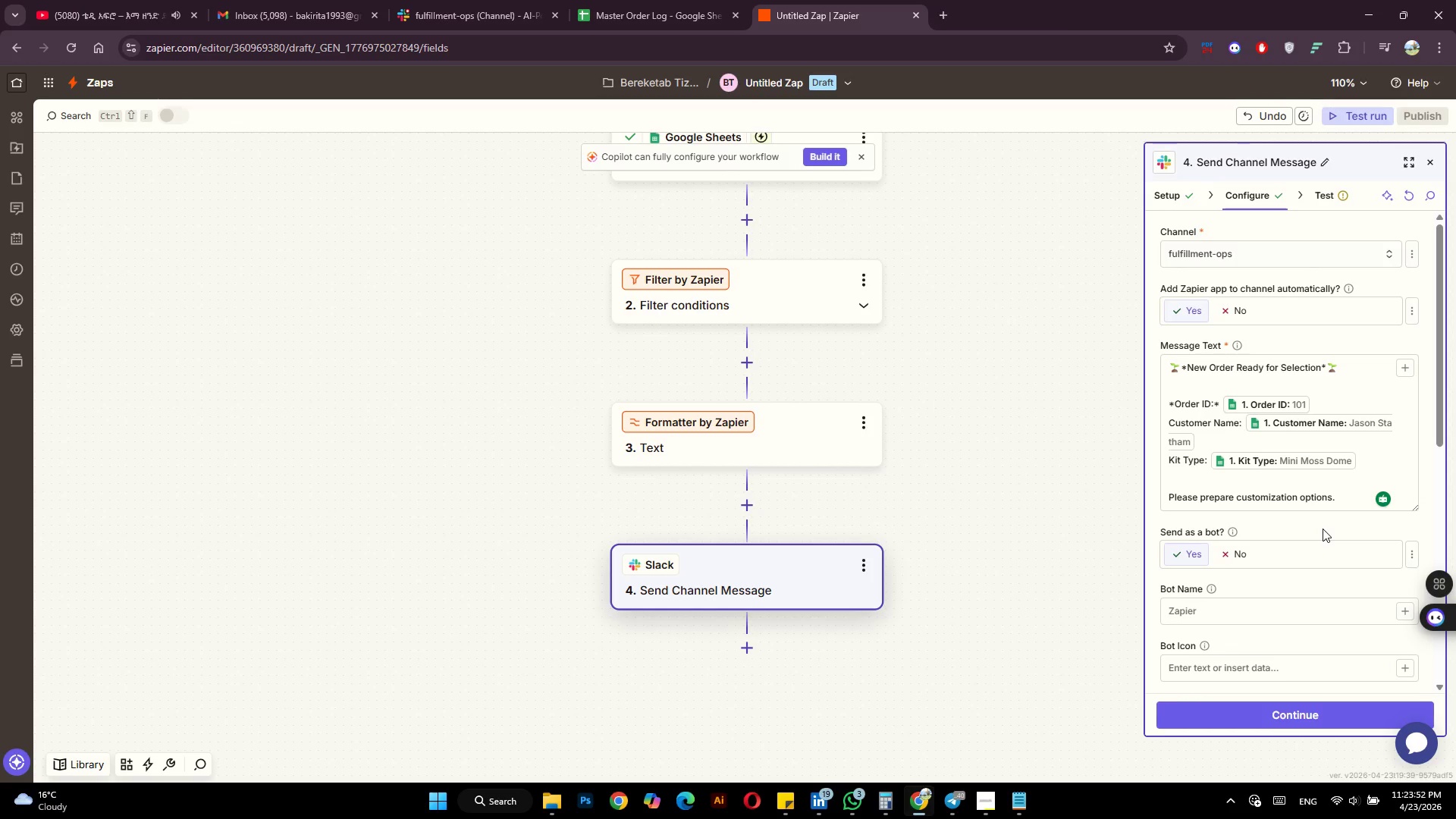 
scroll: coordinate [1261, 679], scroll_direction: down, amount: 10.0
 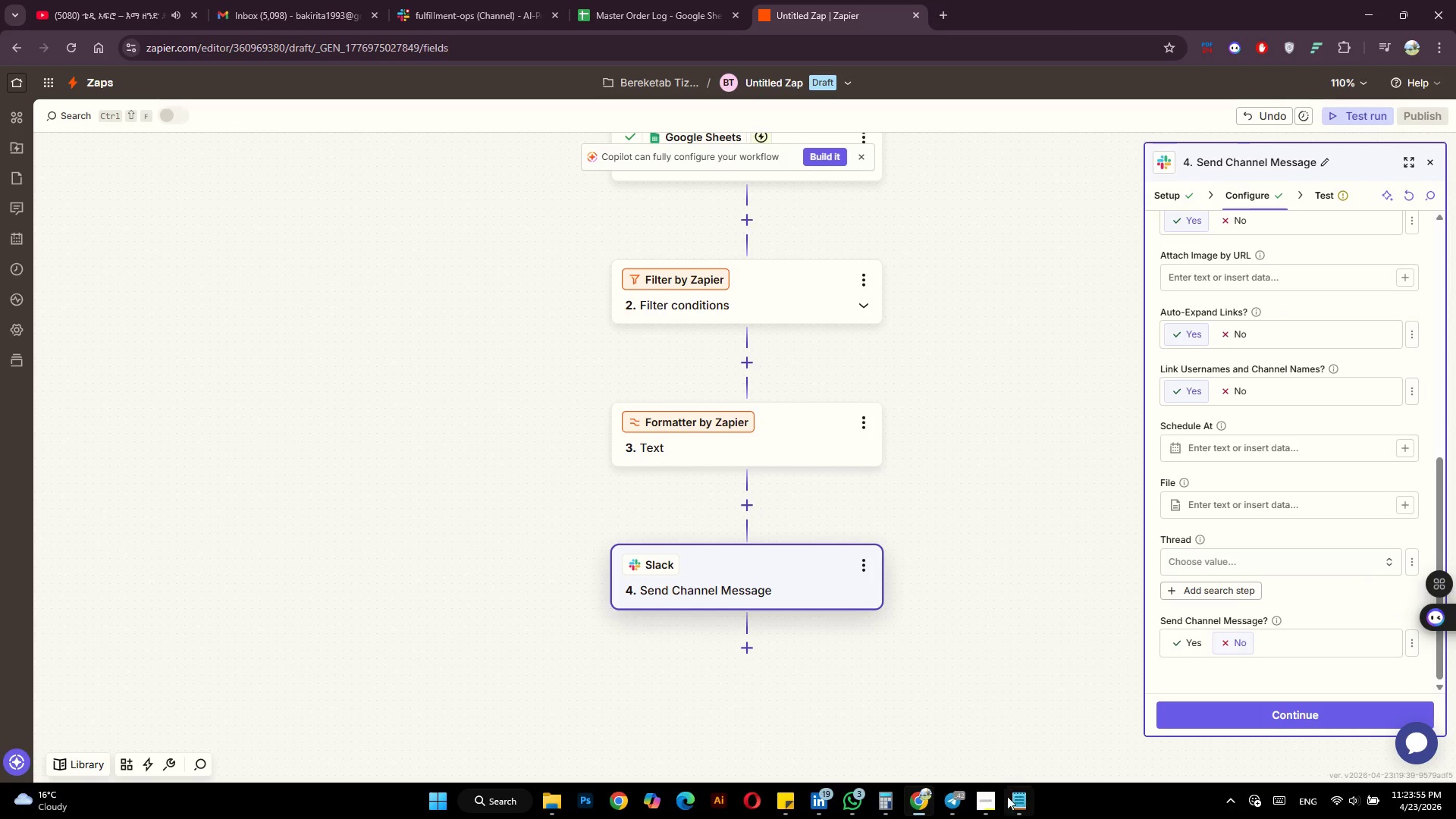 
left_click([985, 805])